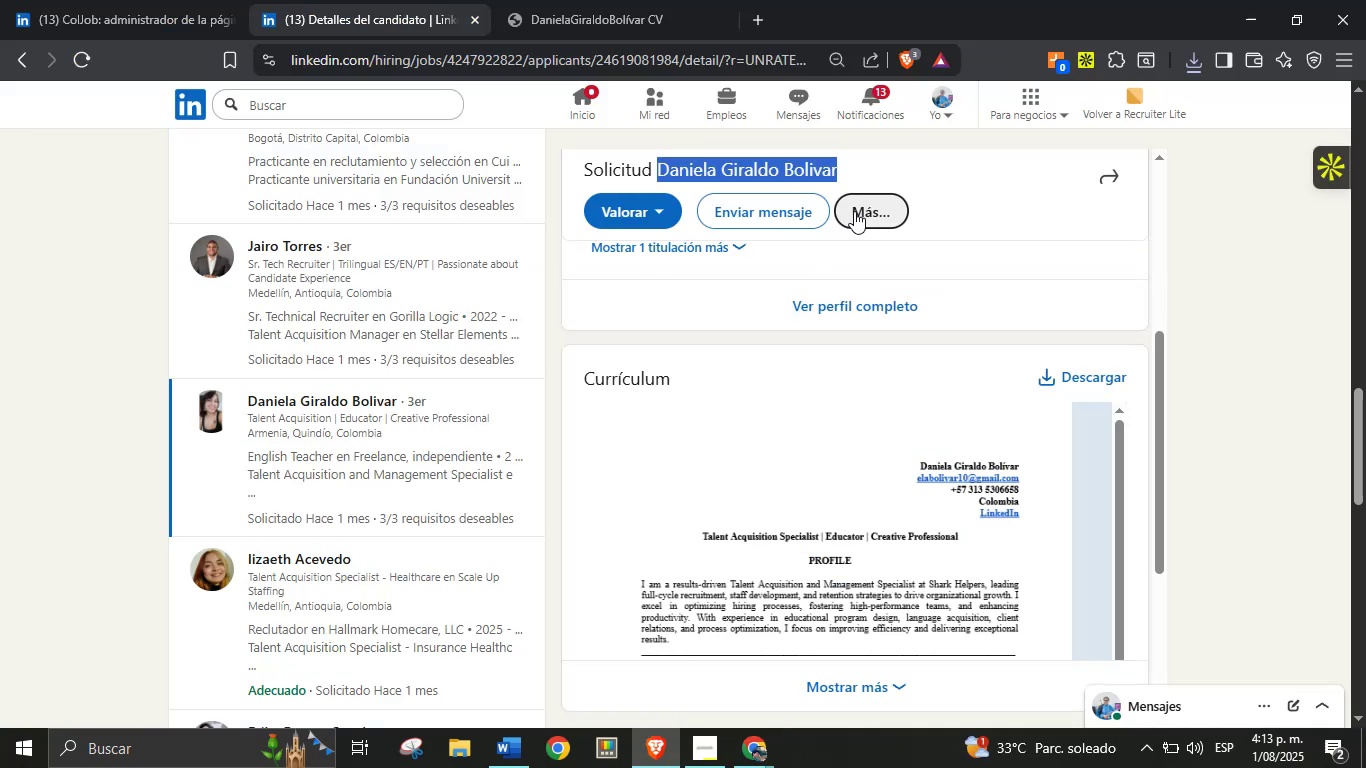 
right_click([879, 260])
 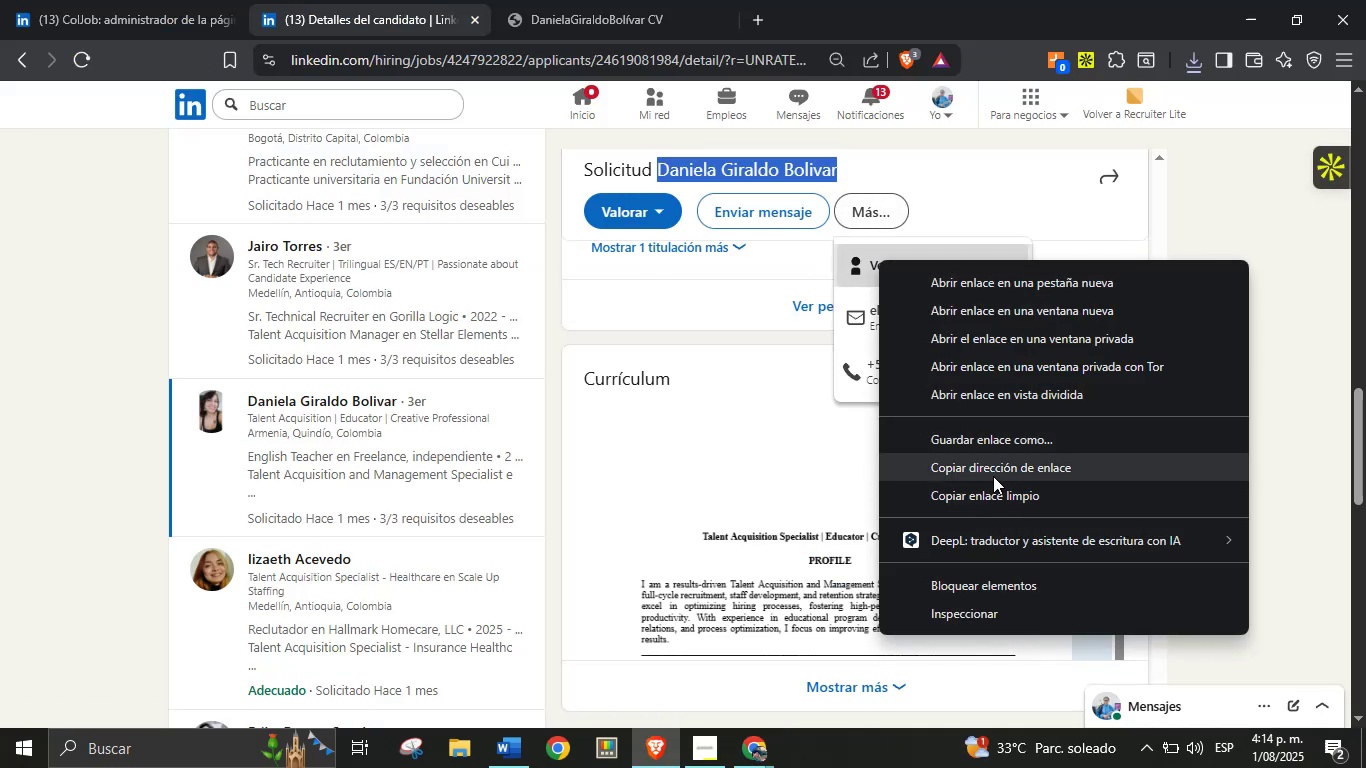 
left_click([995, 470])
 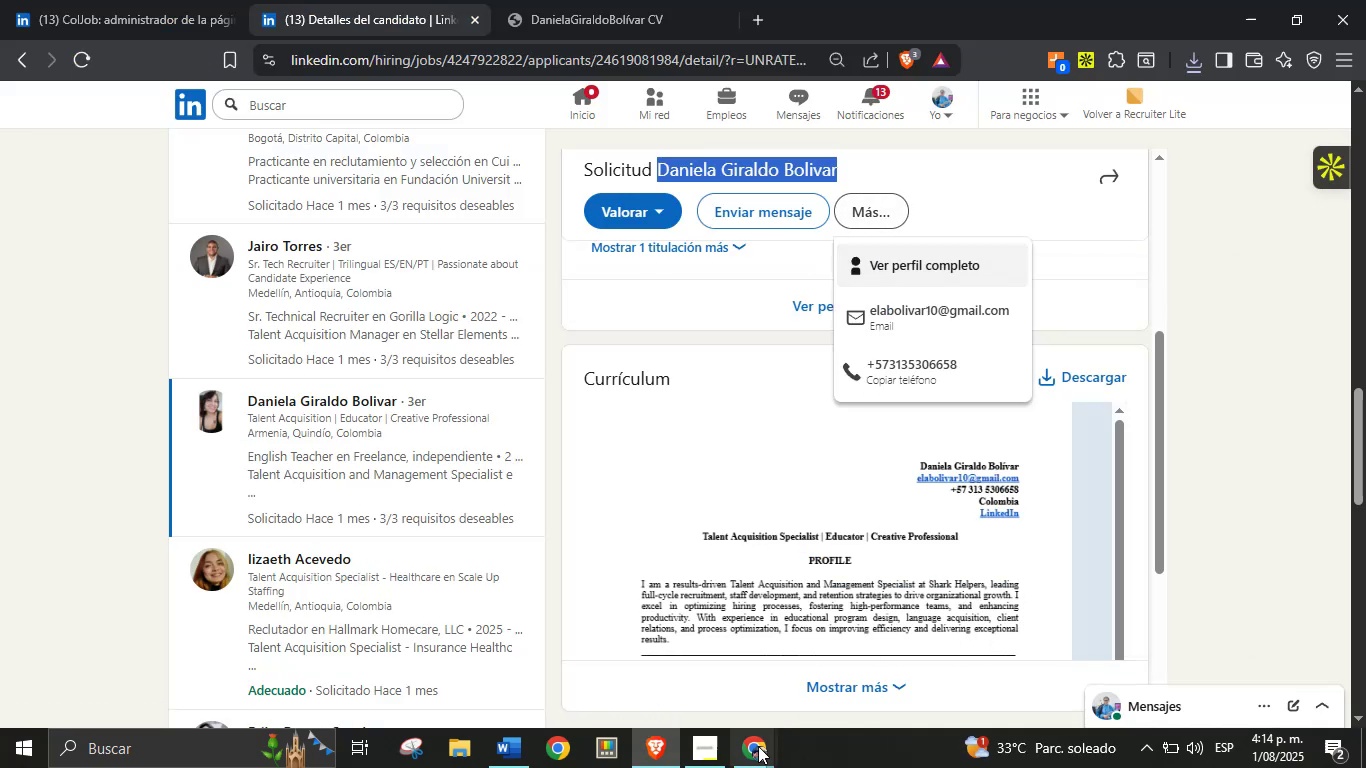 
left_click([756, 756])
 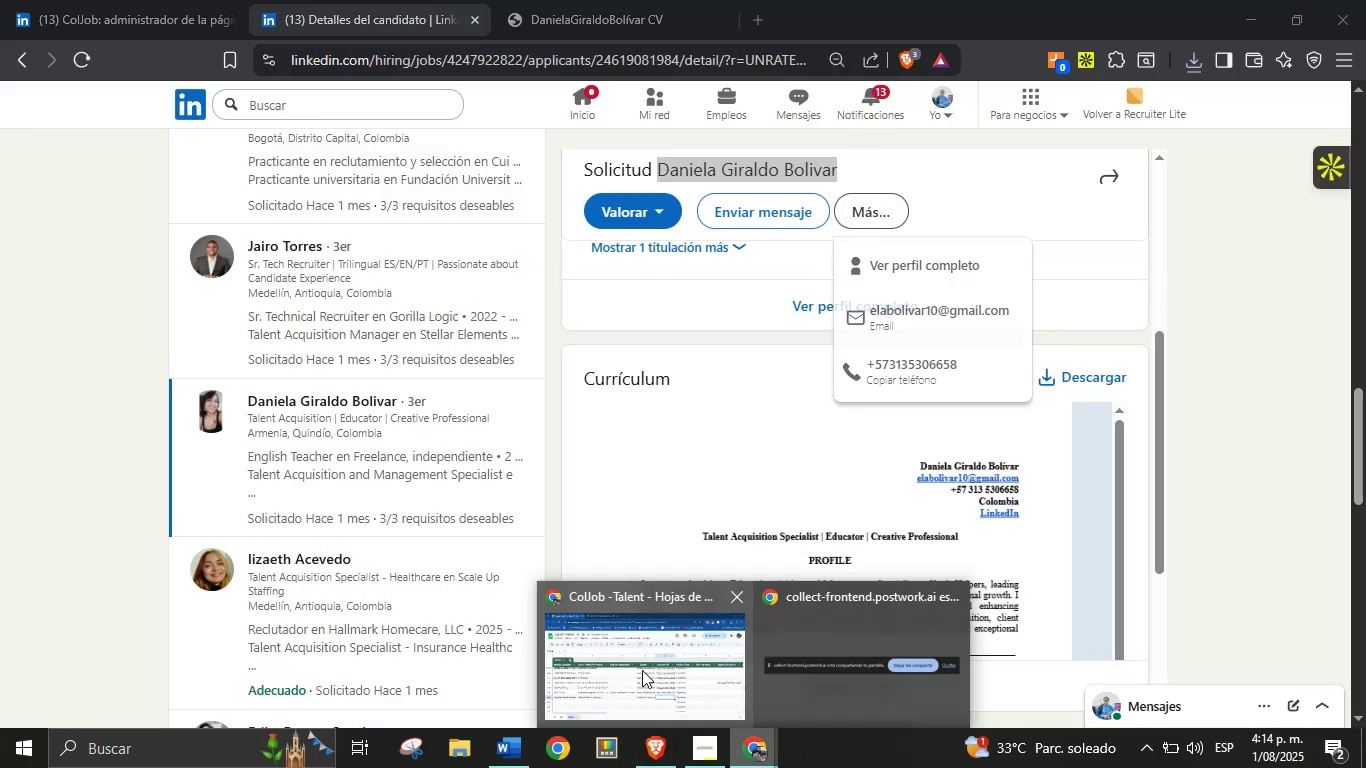 
left_click([636, 667])
 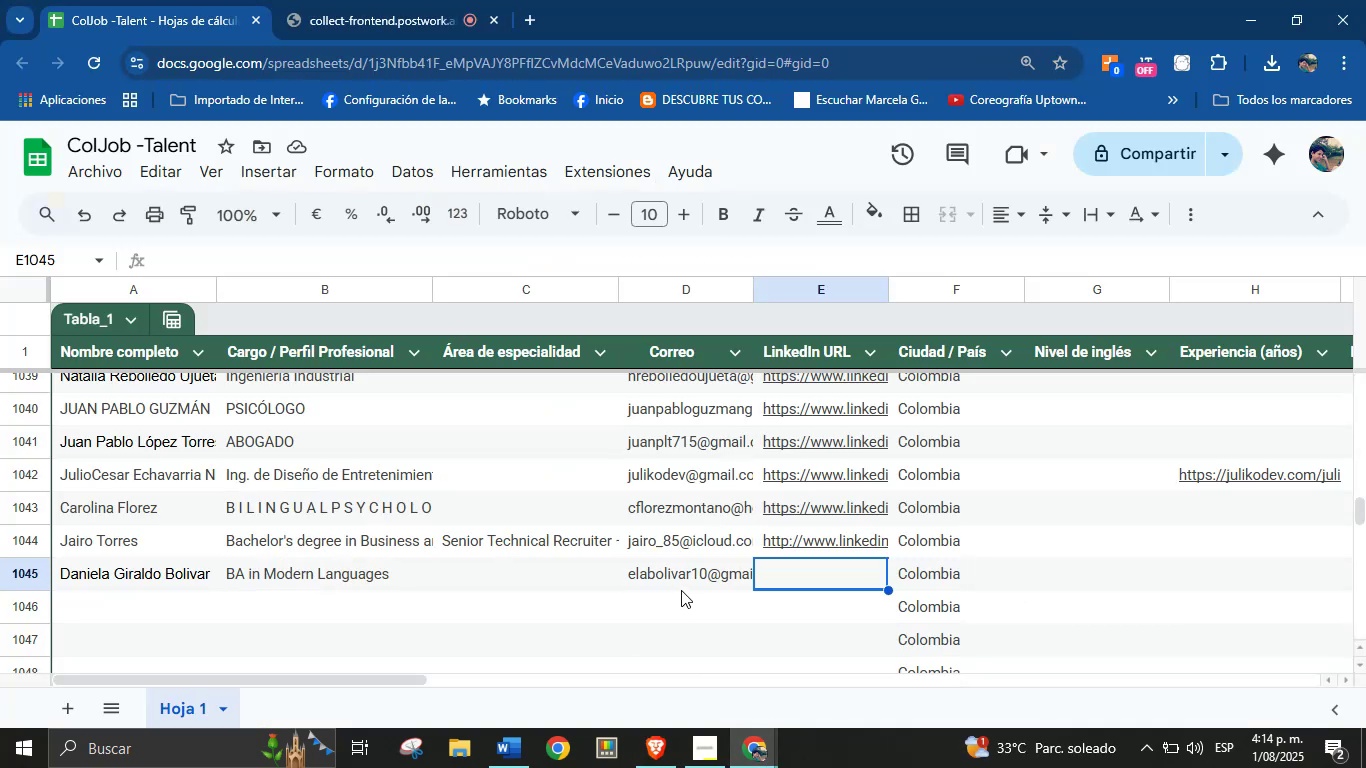 
key(Control+V)
 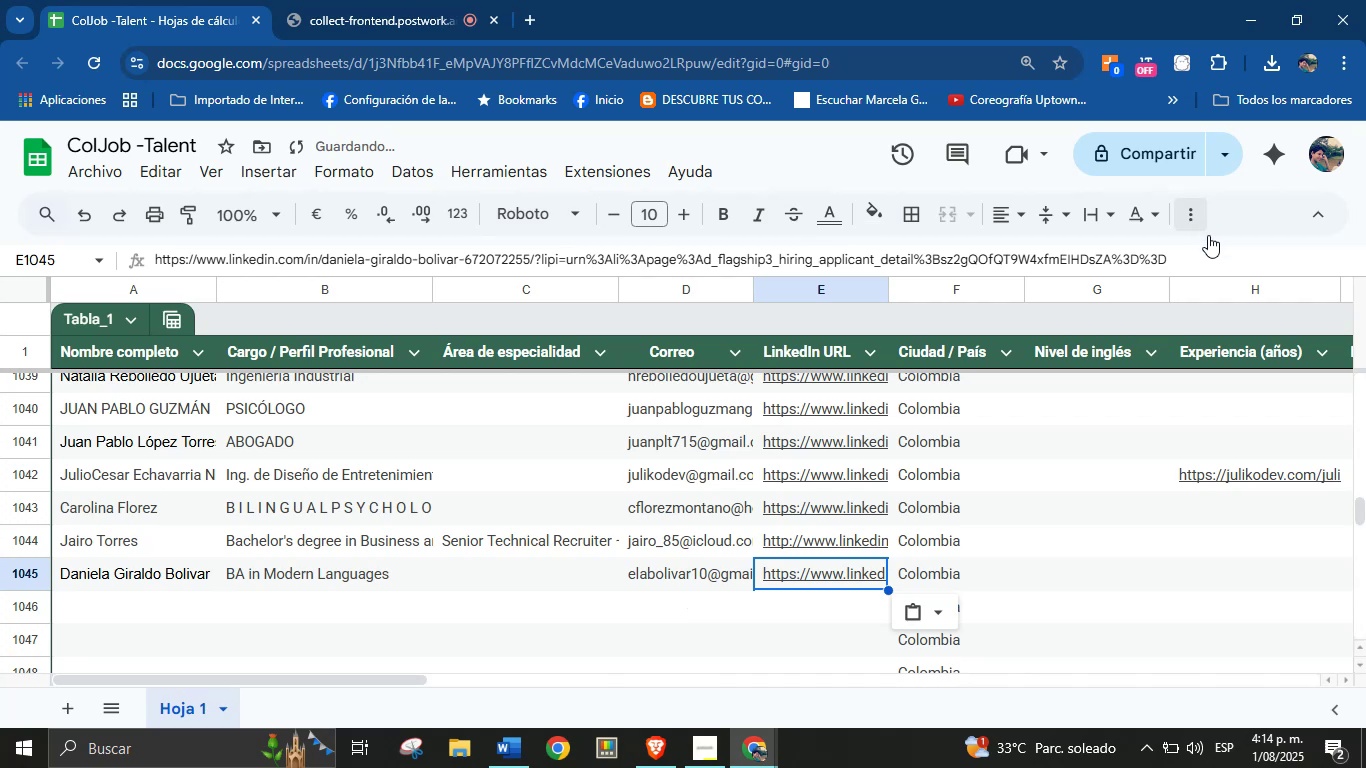 
left_click_drag(start_coordinate=[1201, 249], to_coordinate=[548, 264])
 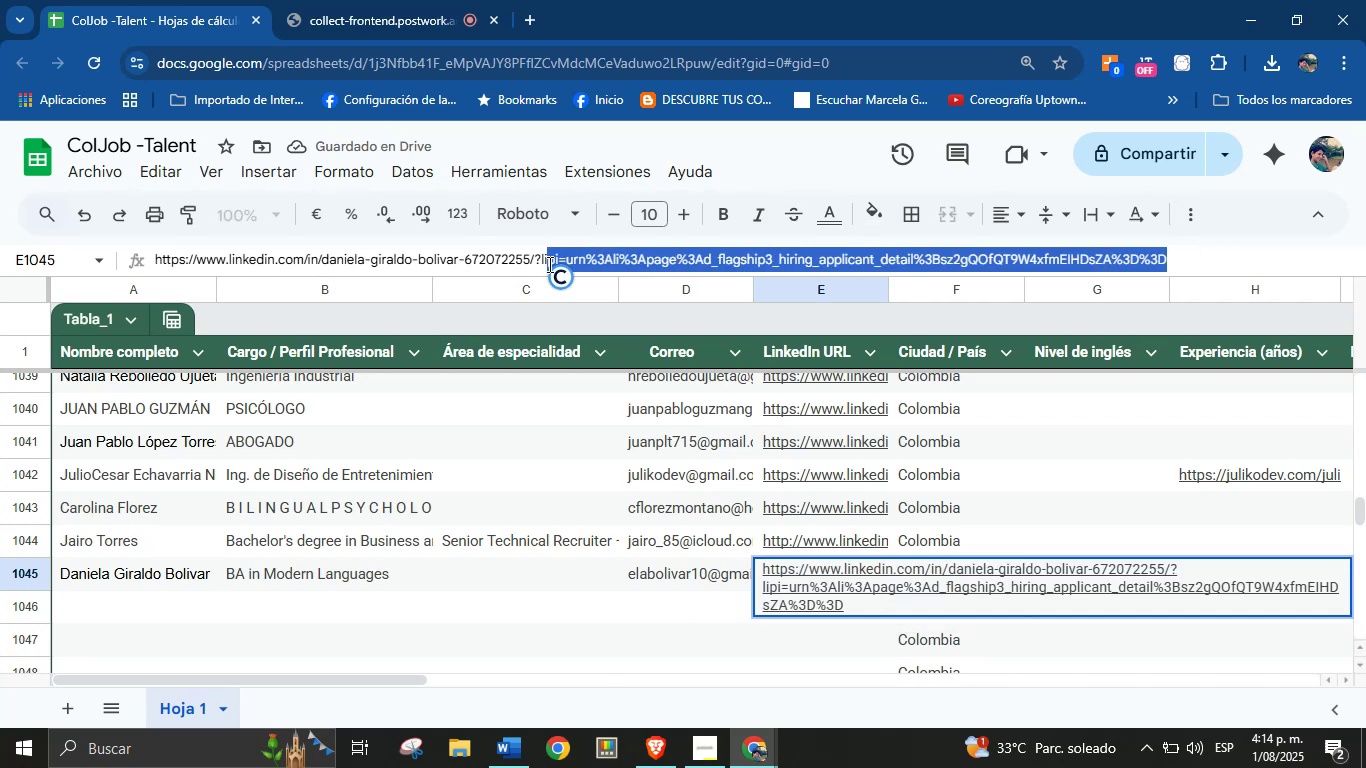 
key(Backspace)
 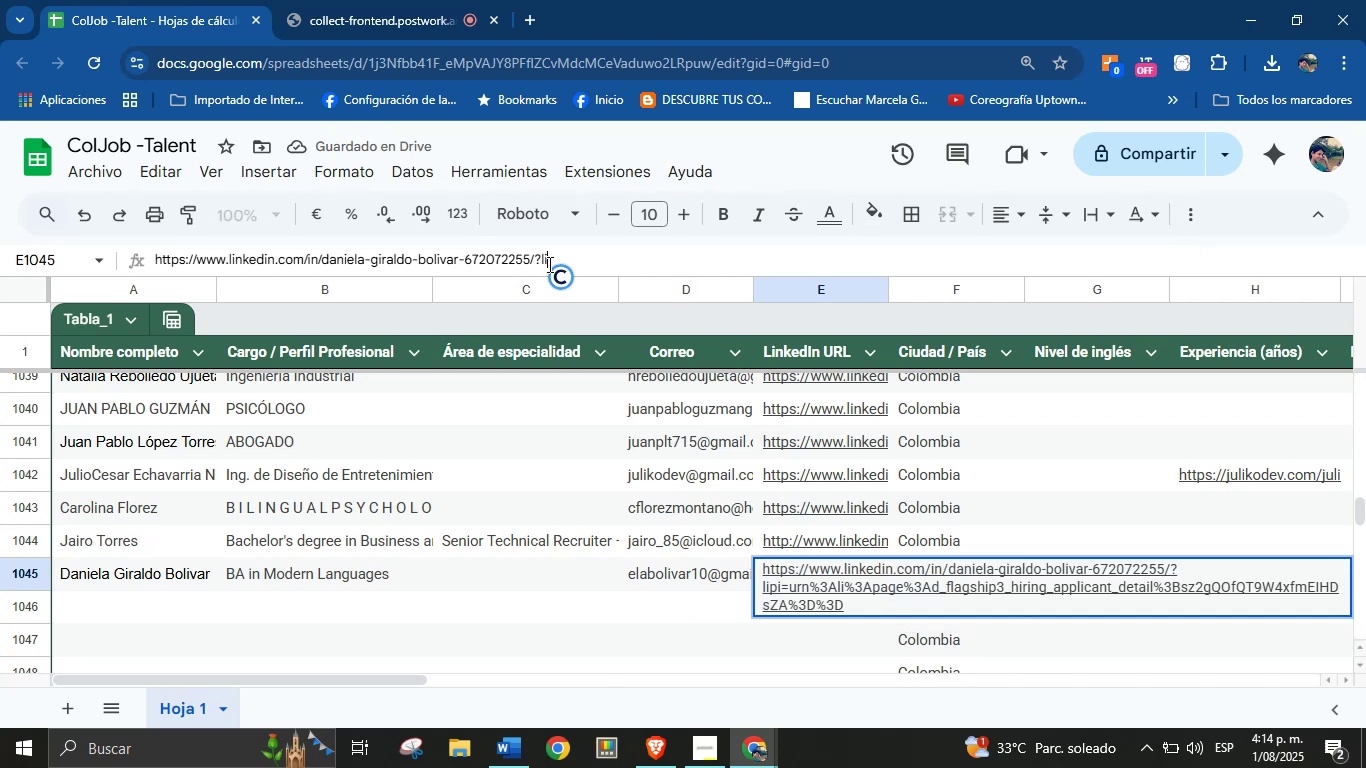 
key(Backspace)
 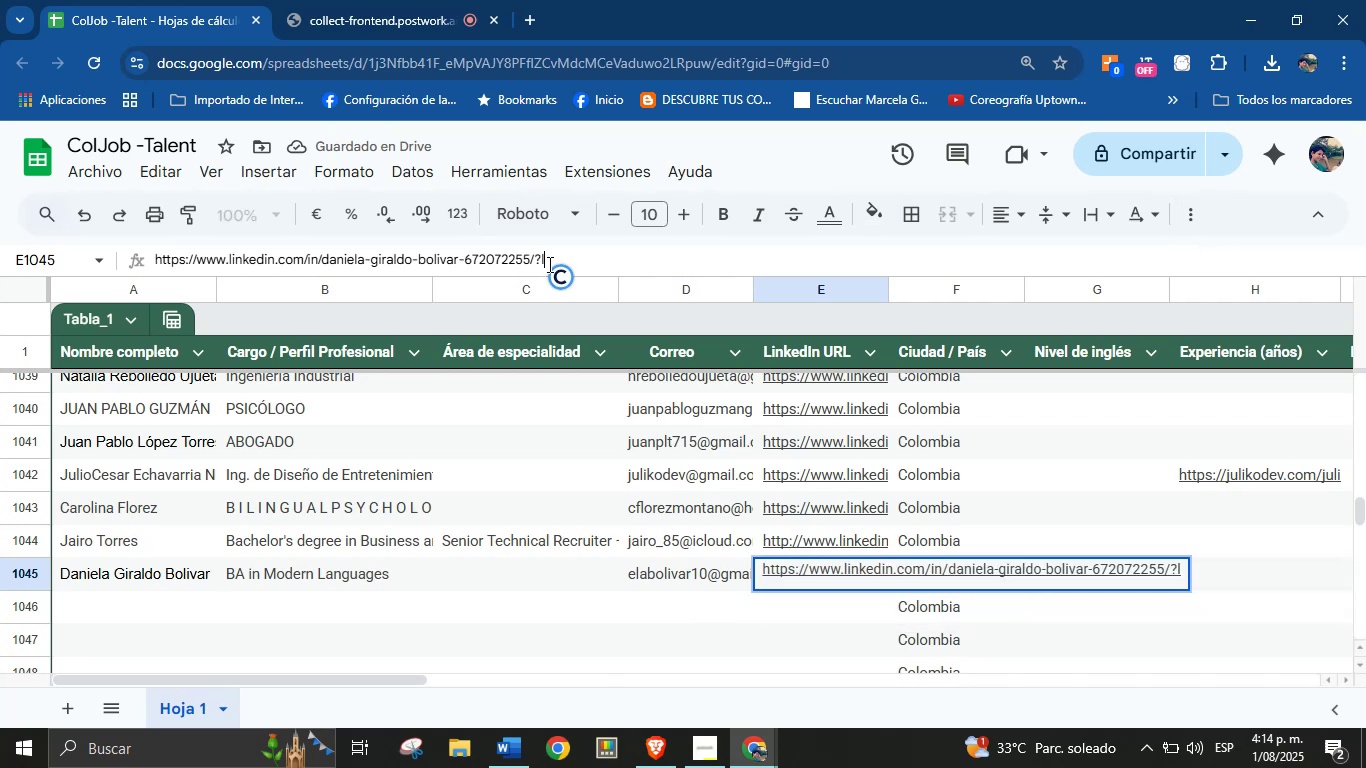 
key(Backspace)
 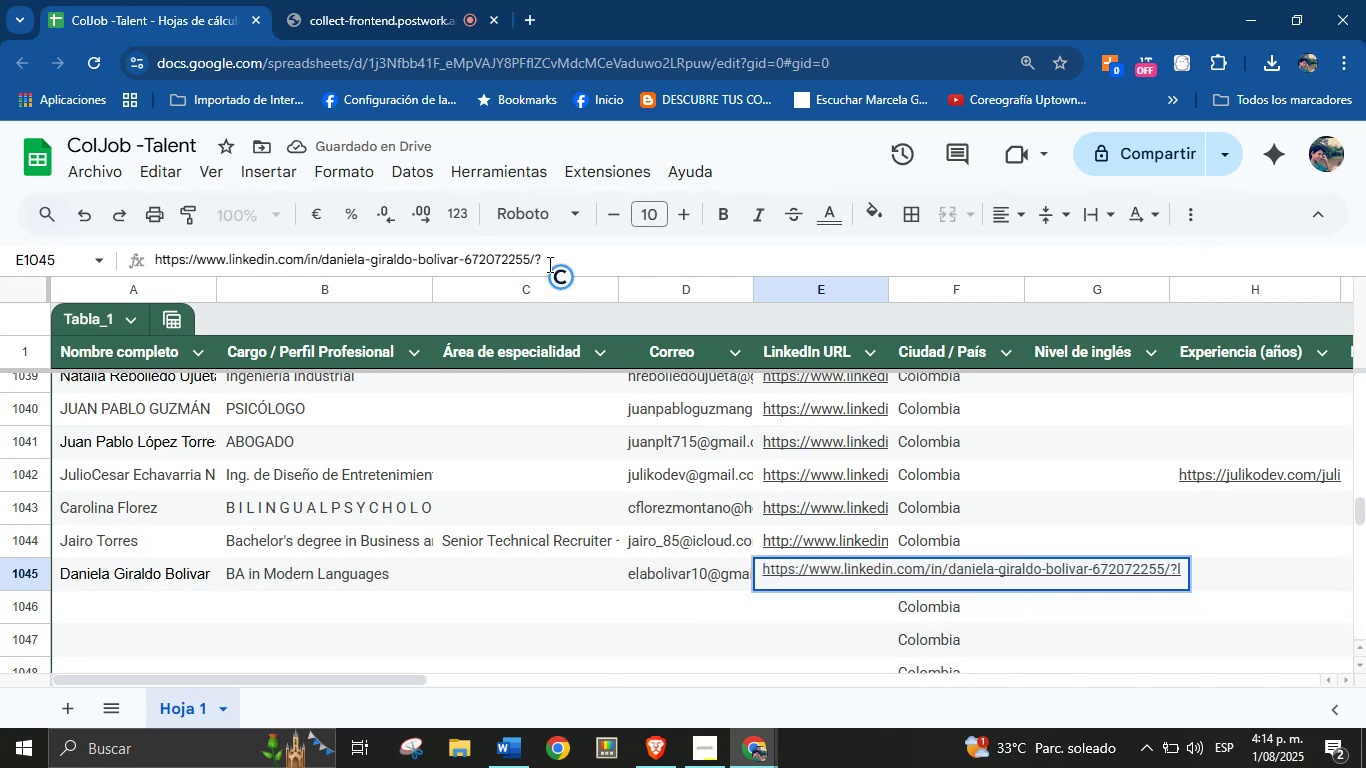 
key(Enter)
 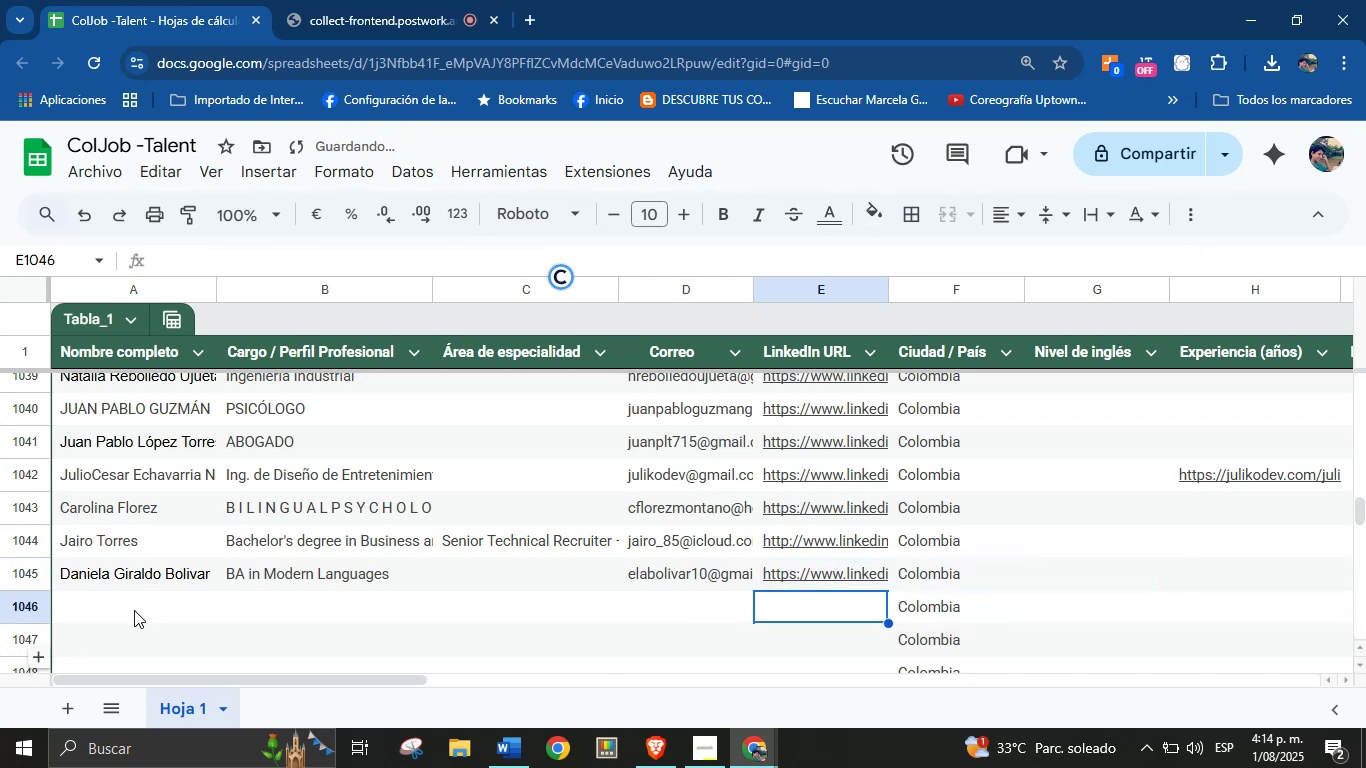 
left_click([135, 605])
 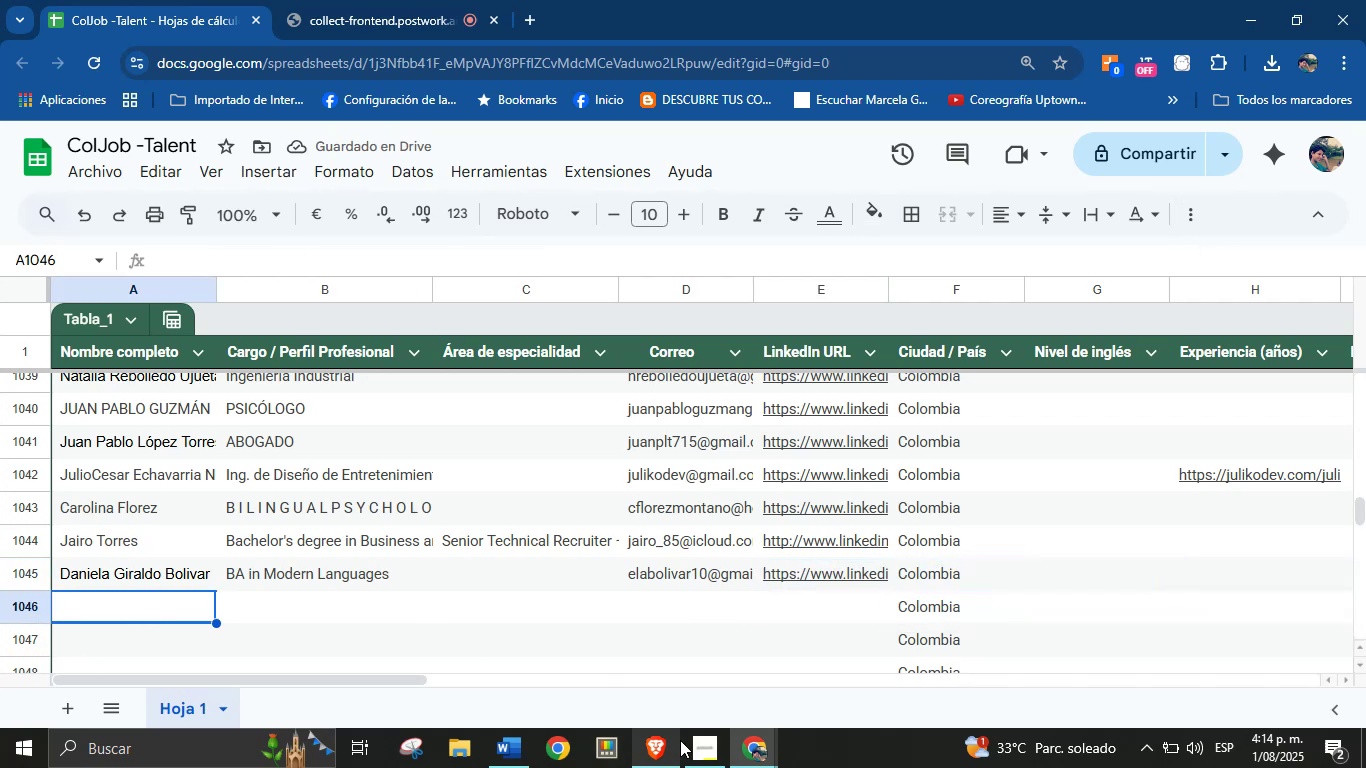 
left_click([673, 745])
 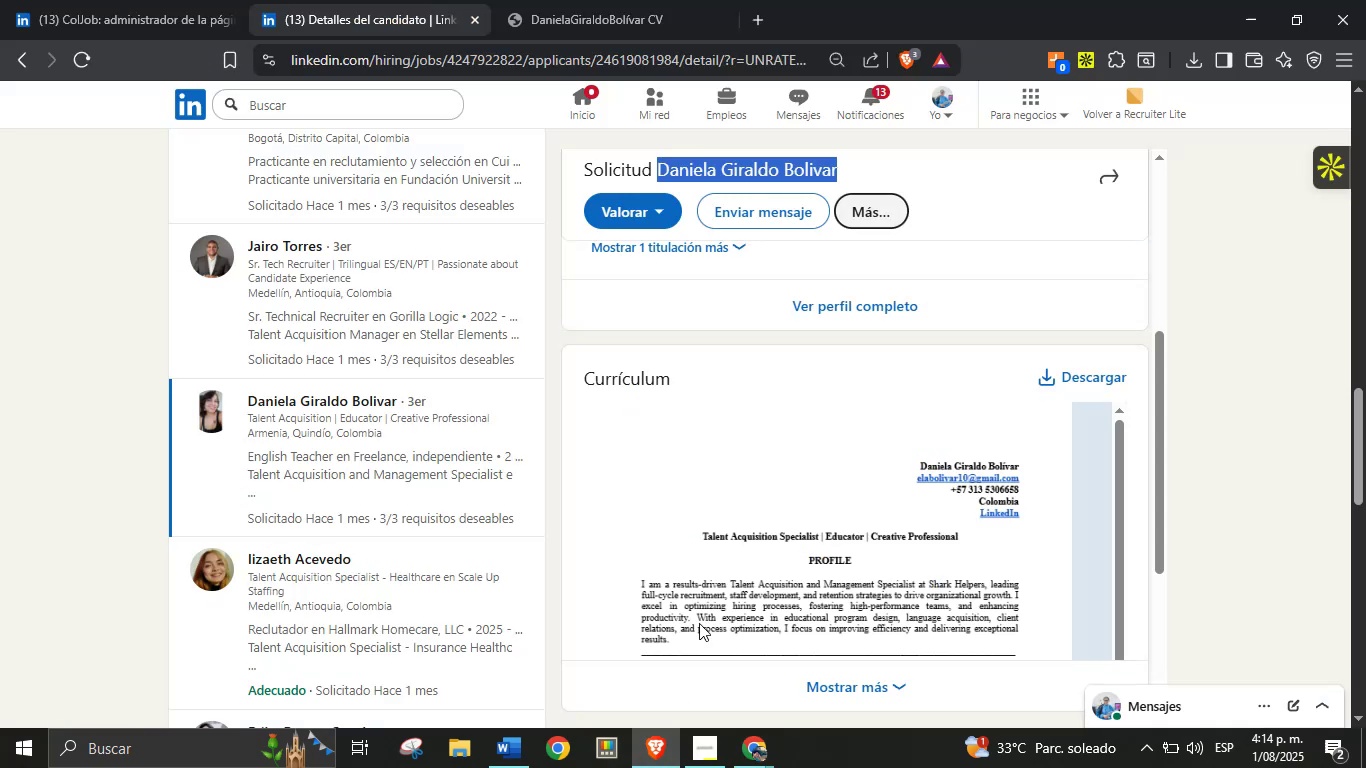 
scroll: coordinate [758, 547], scroll_direction: down, amount: 14.0
 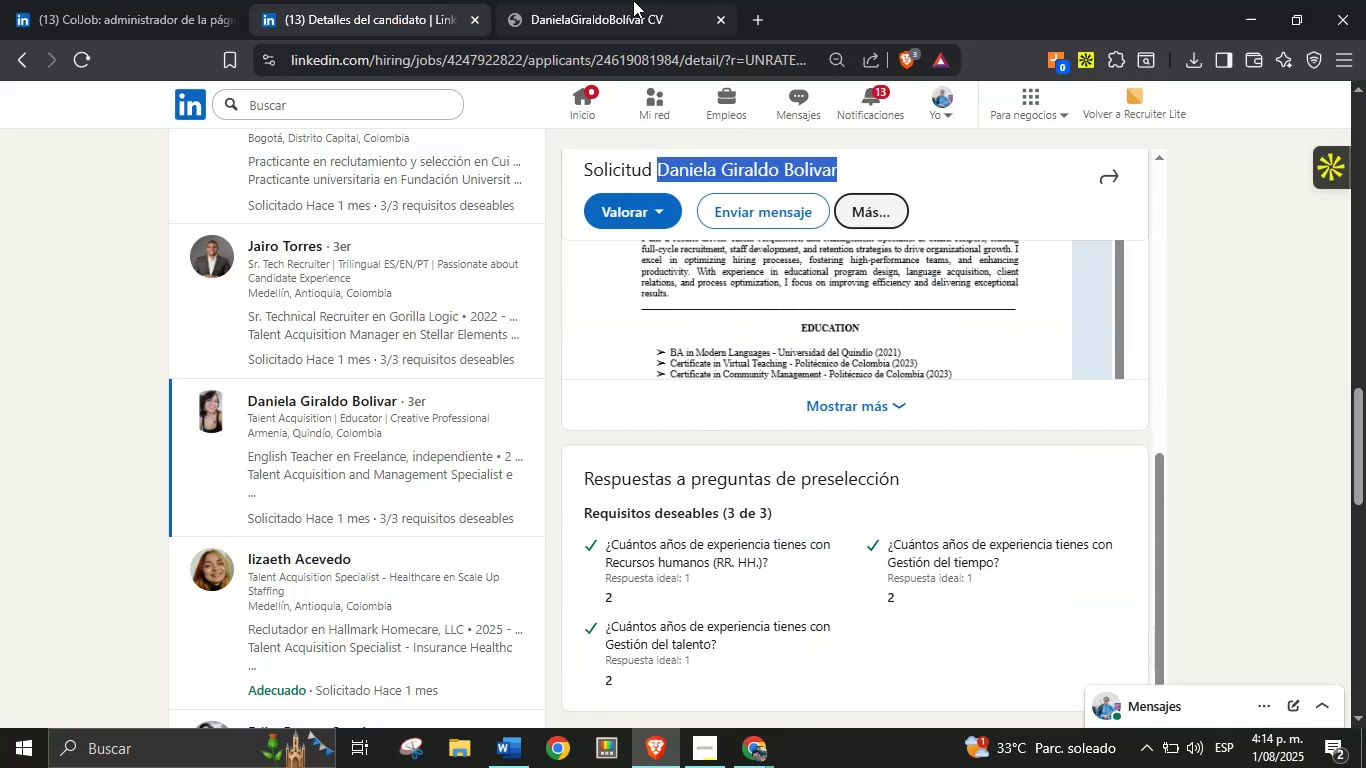 
left_click([622, 0])
 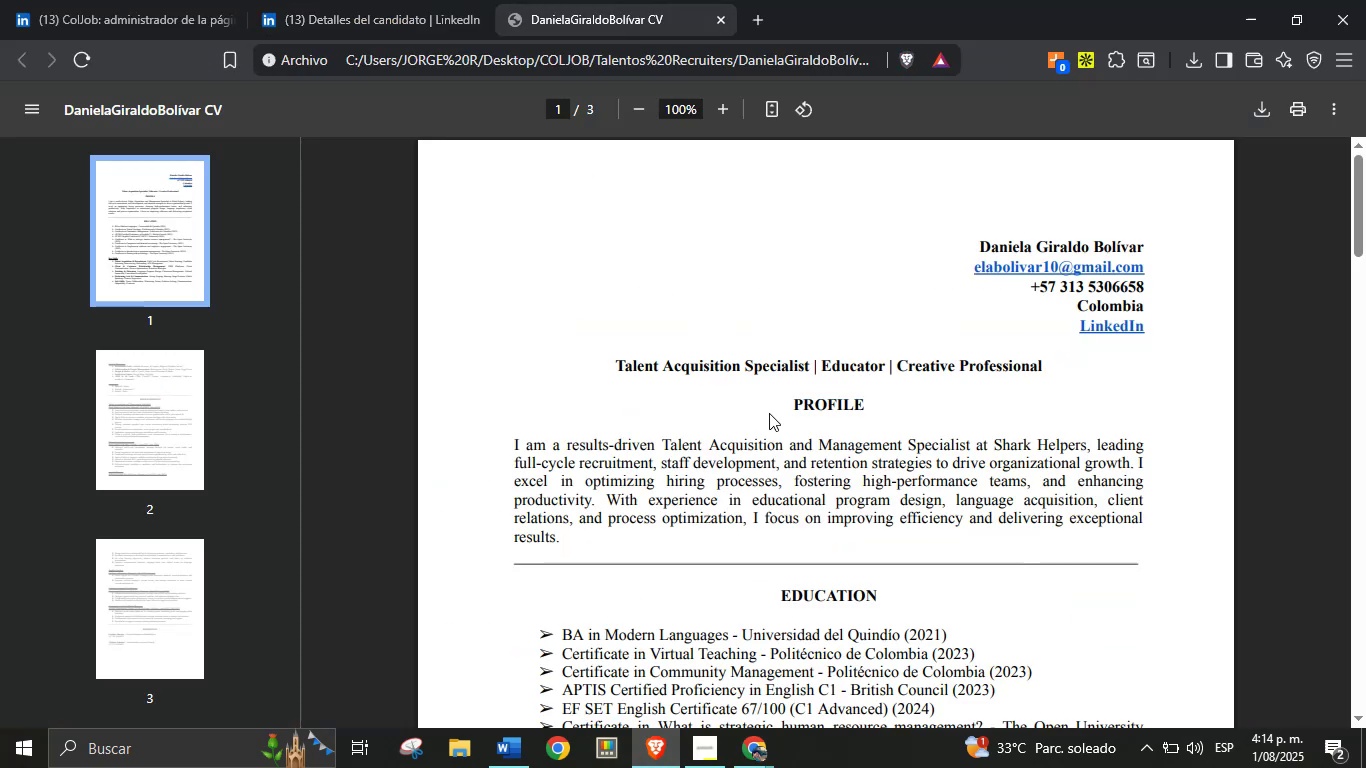 
scroll: coordinate [741, 511], scroll_direction: down, amount: 32.0
 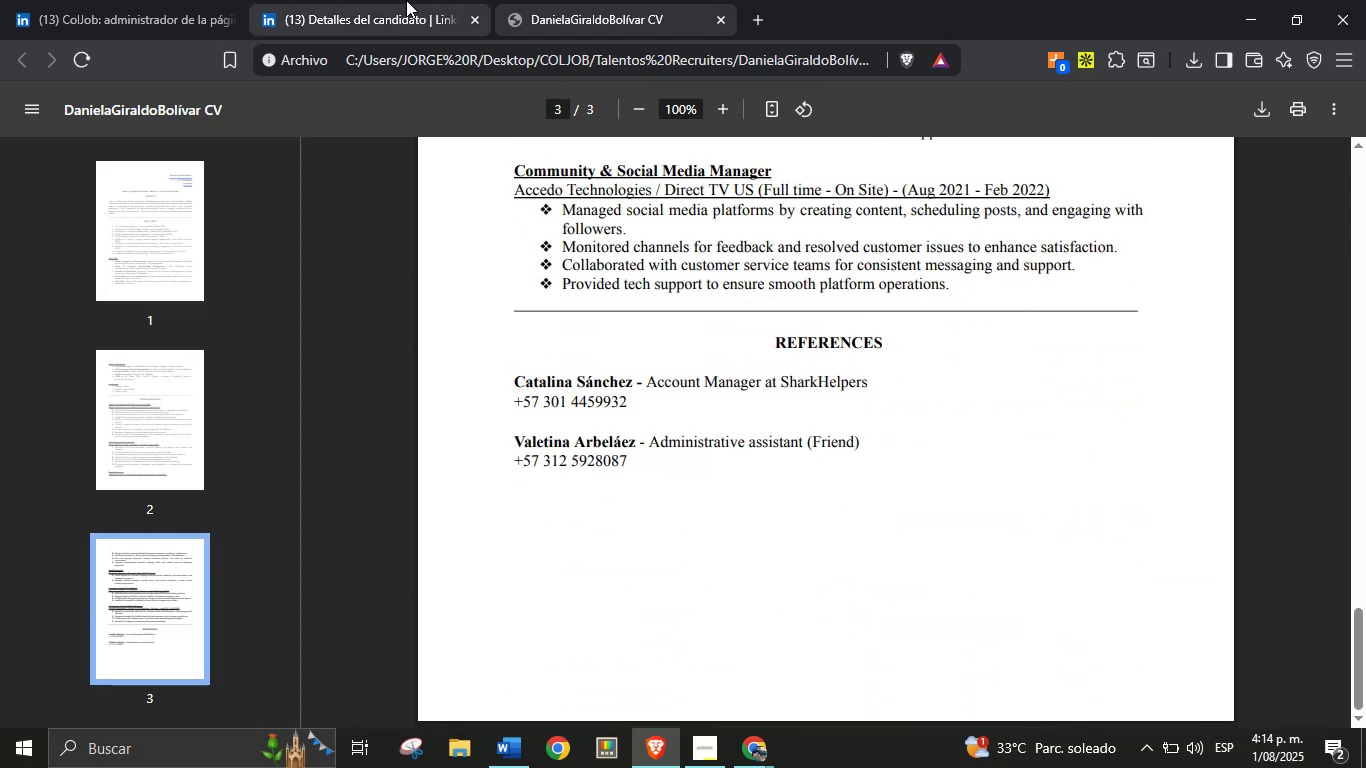 
left_click([399, 0])
 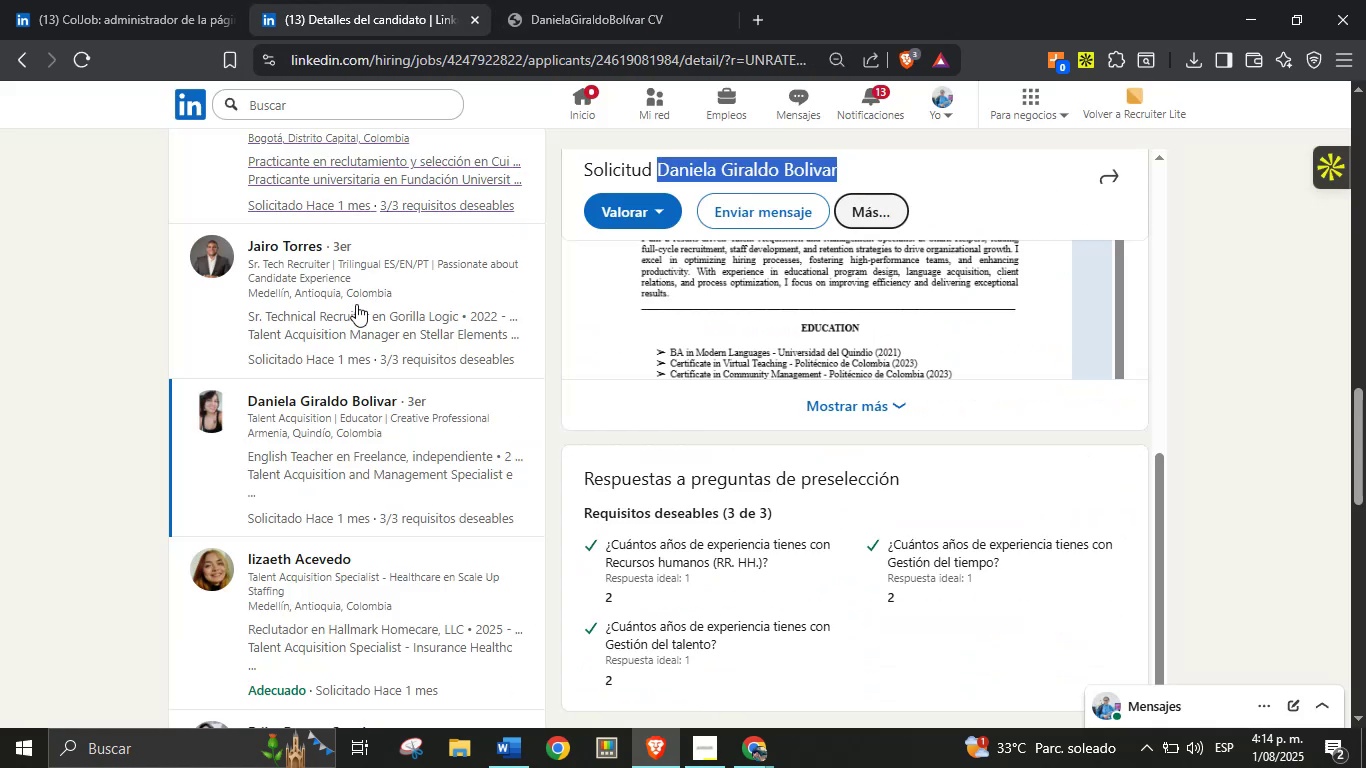 
scroll: coordinate [339, 425], scroll_direction: down, amount: 2.0
 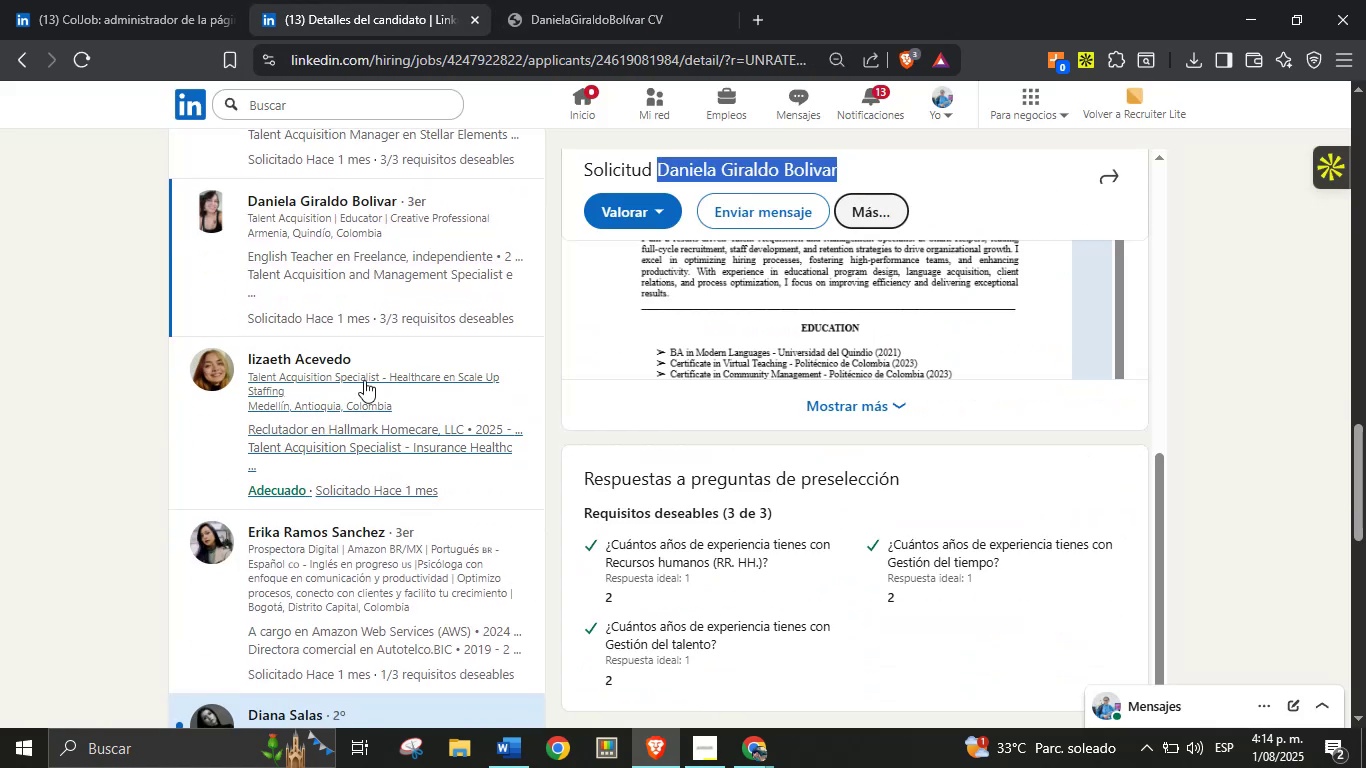 
left_click([364, 380])
 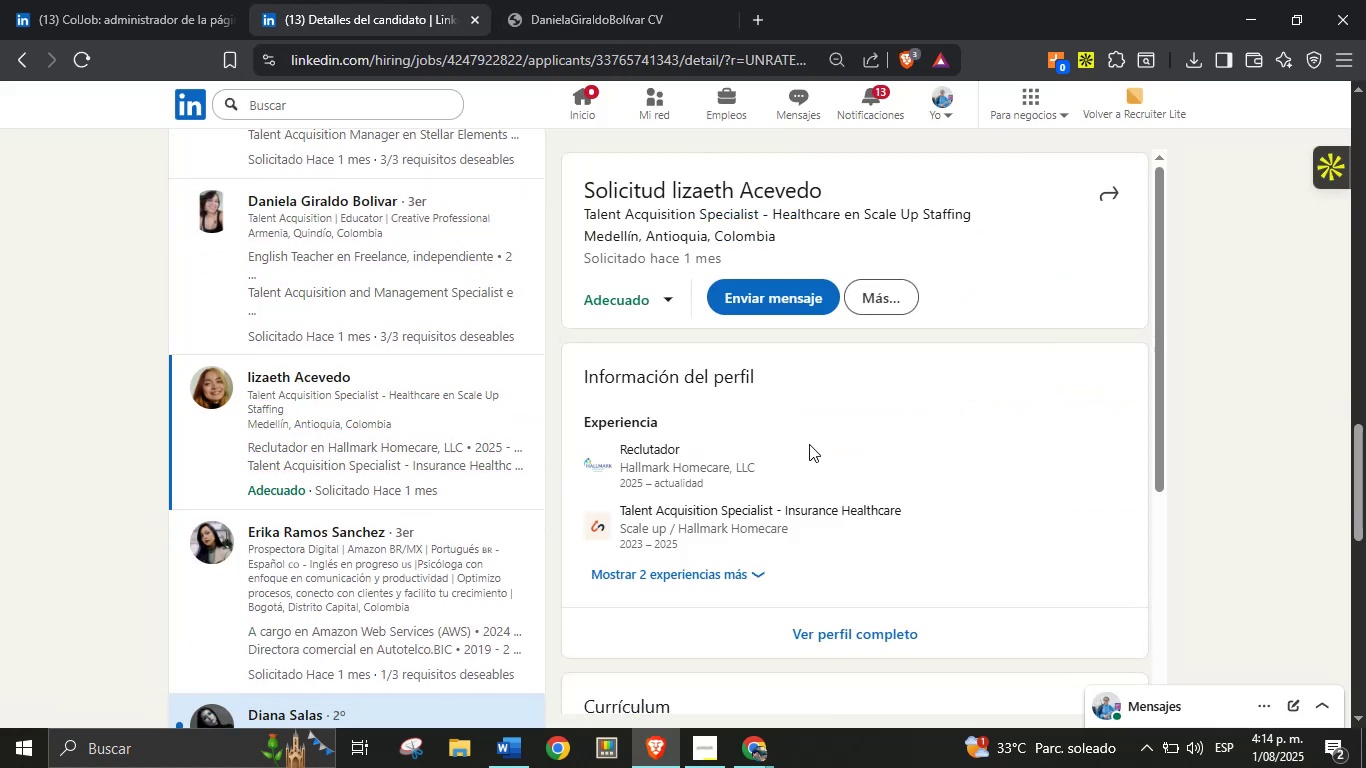 
scroll: coordinate [841, 463], scroll_direction: down, amount: 4.0
 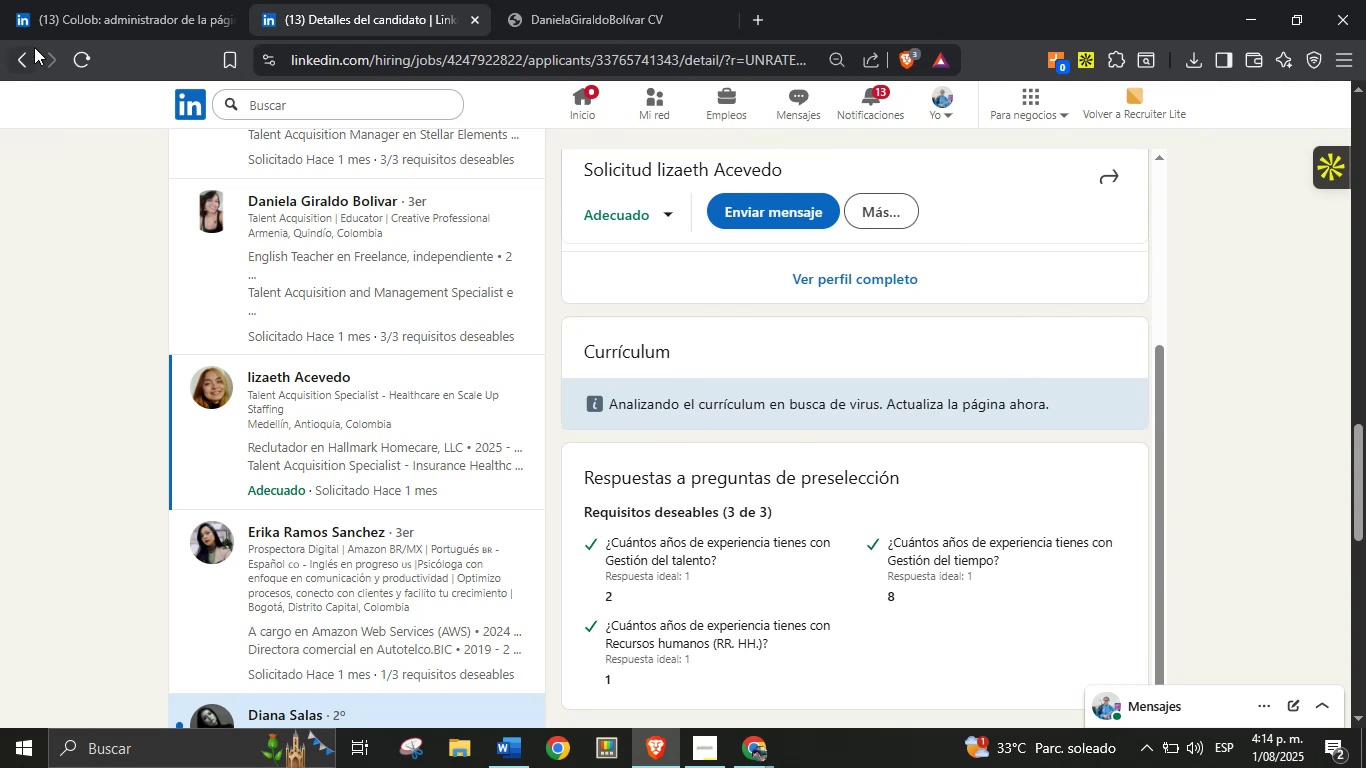 
left_click([90, 60])
 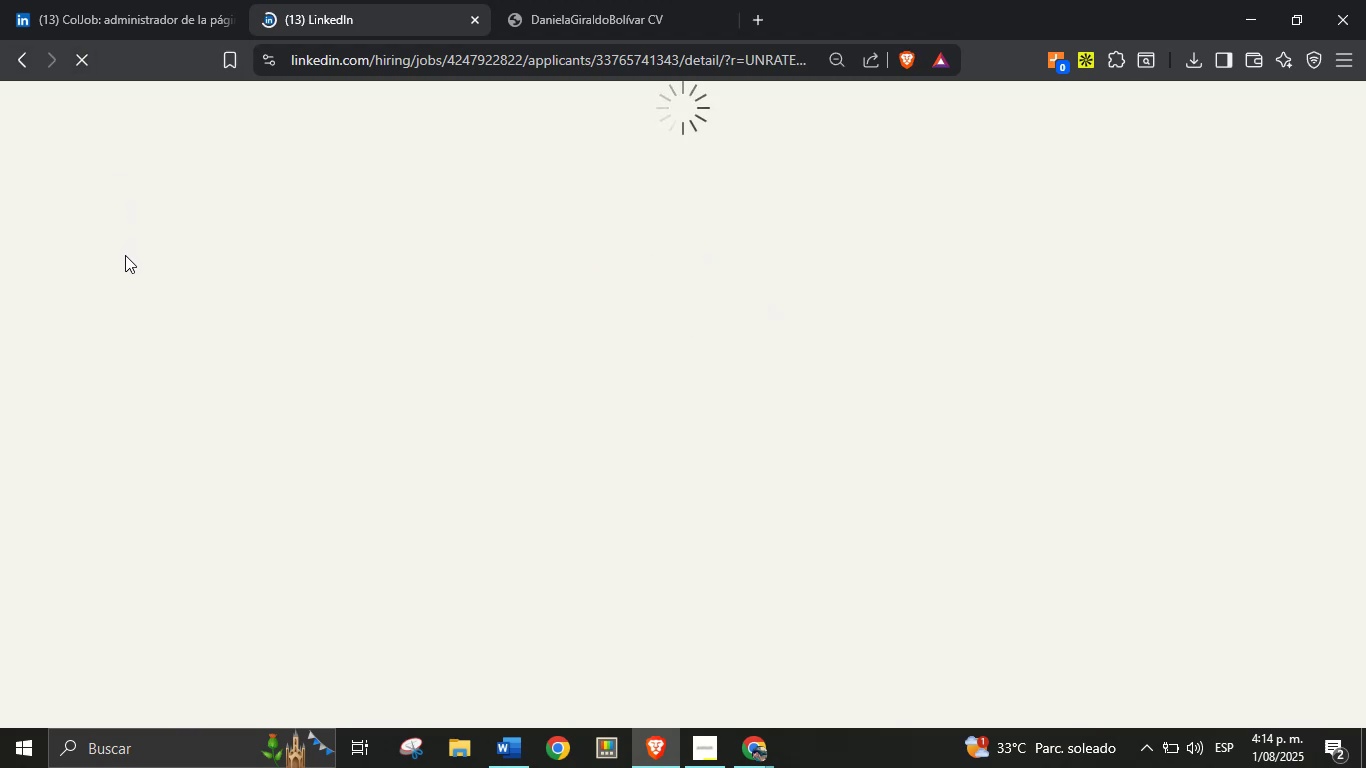 
wait(13.62)
 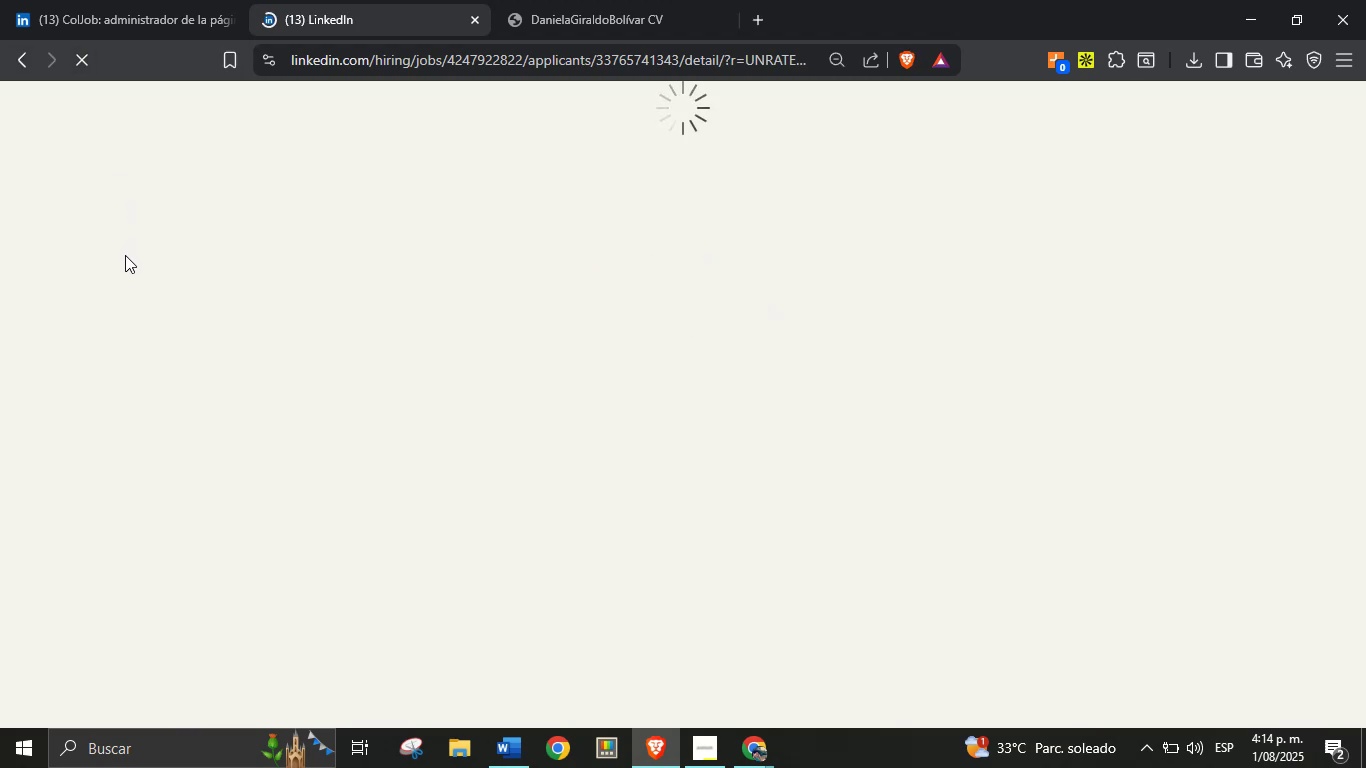 
scroll: coordinate [755, 445], scroll_direction: down, amount: 3.0
 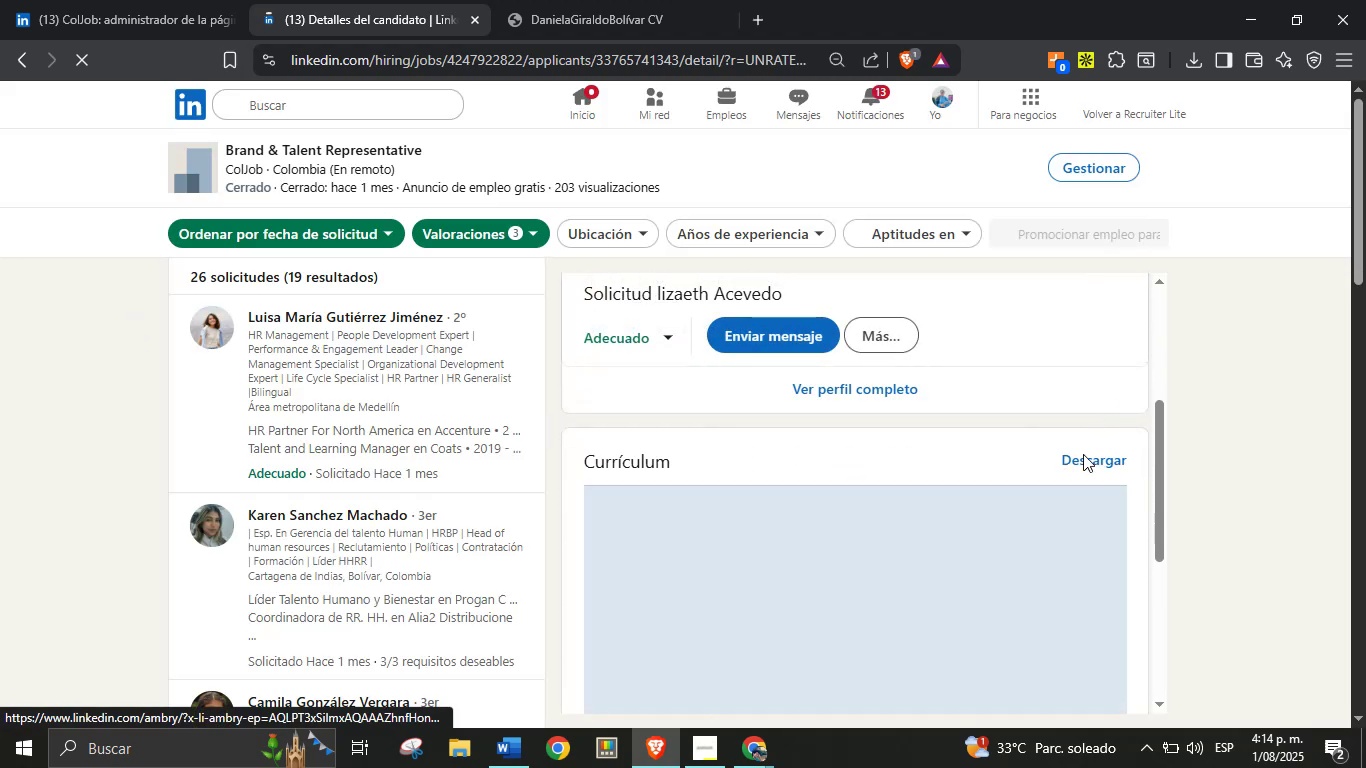 
left_click([1081, 460])
 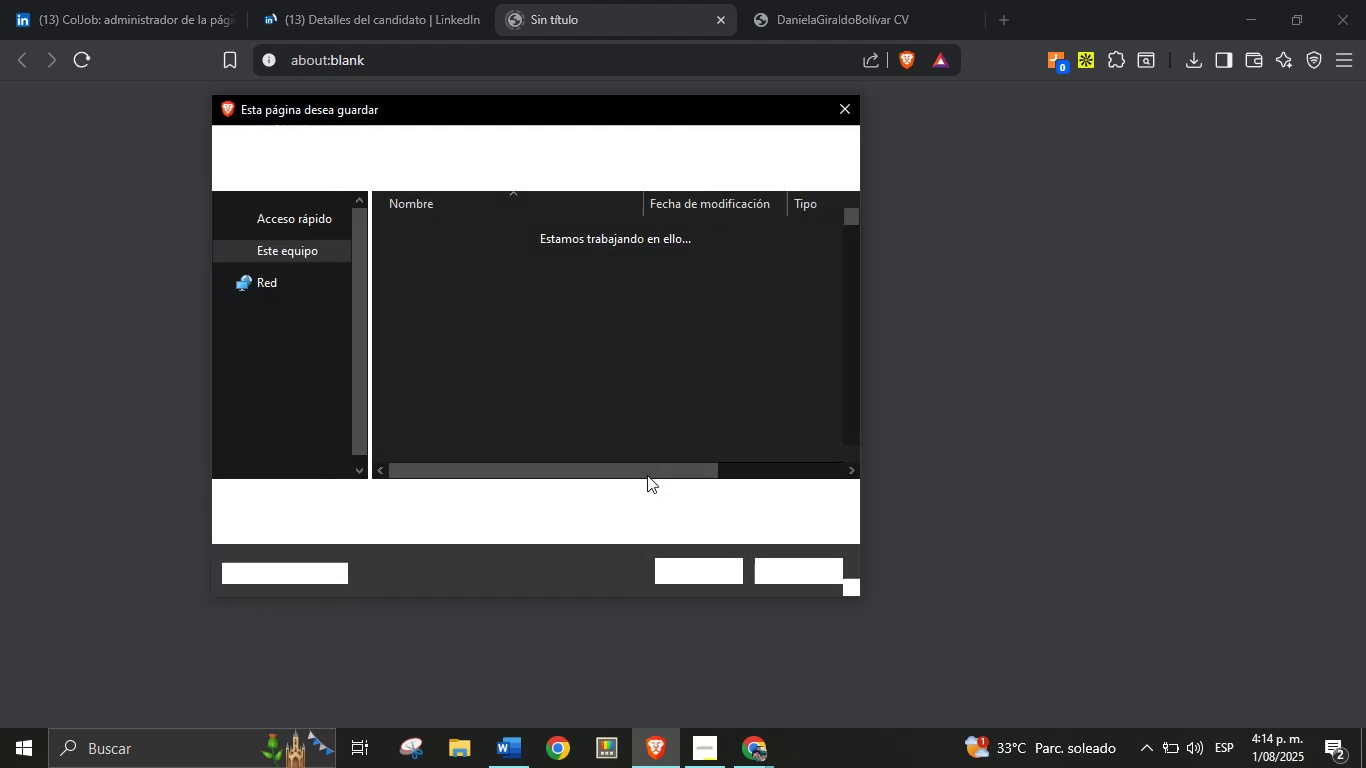 
left_click([698, 569])
 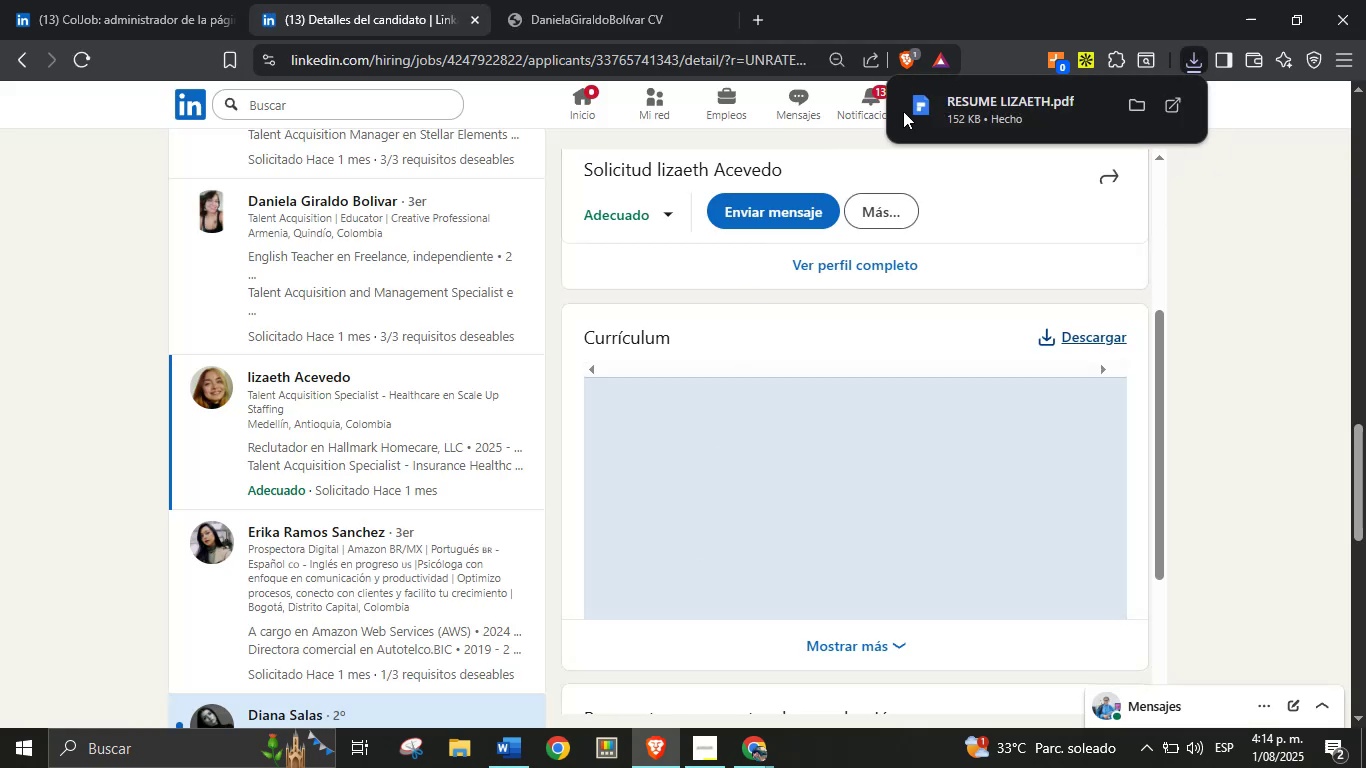 
wait(5.73)
 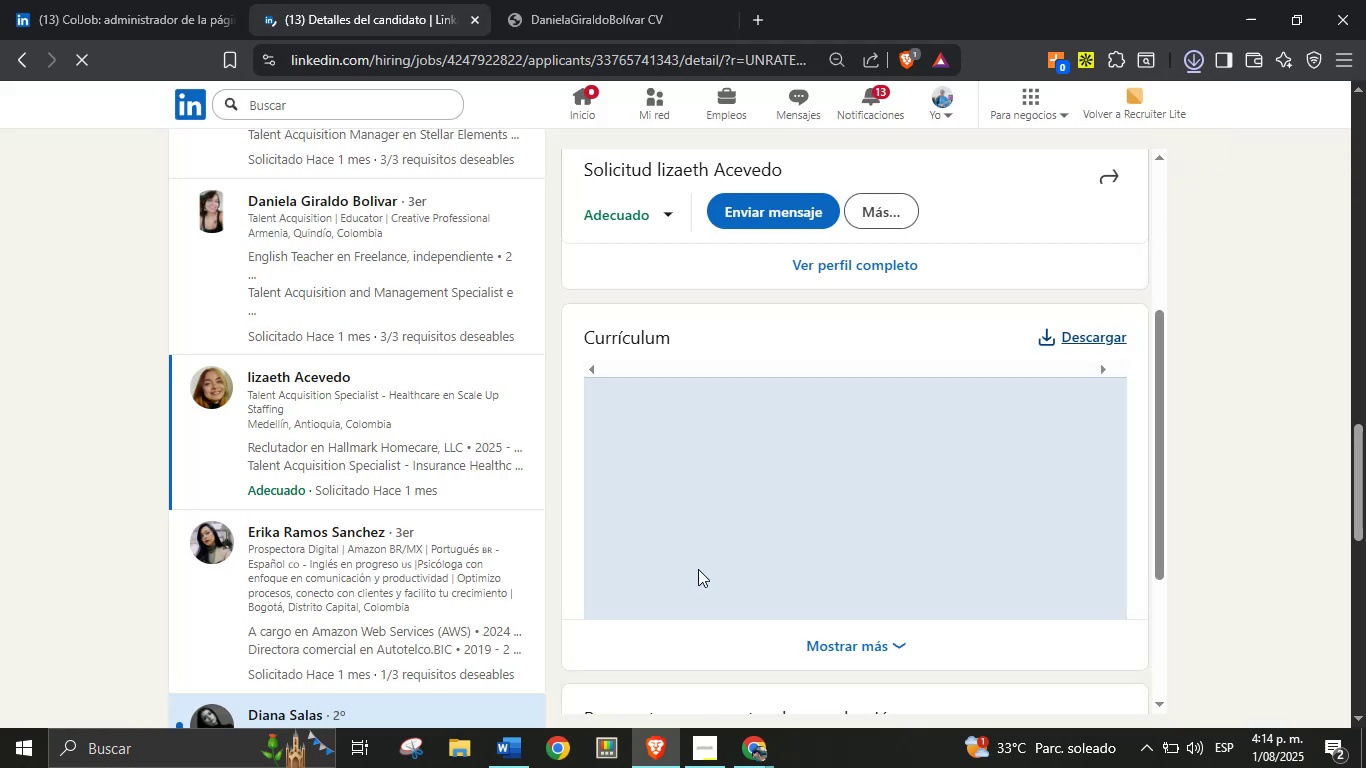 
left_click([834, 0])
 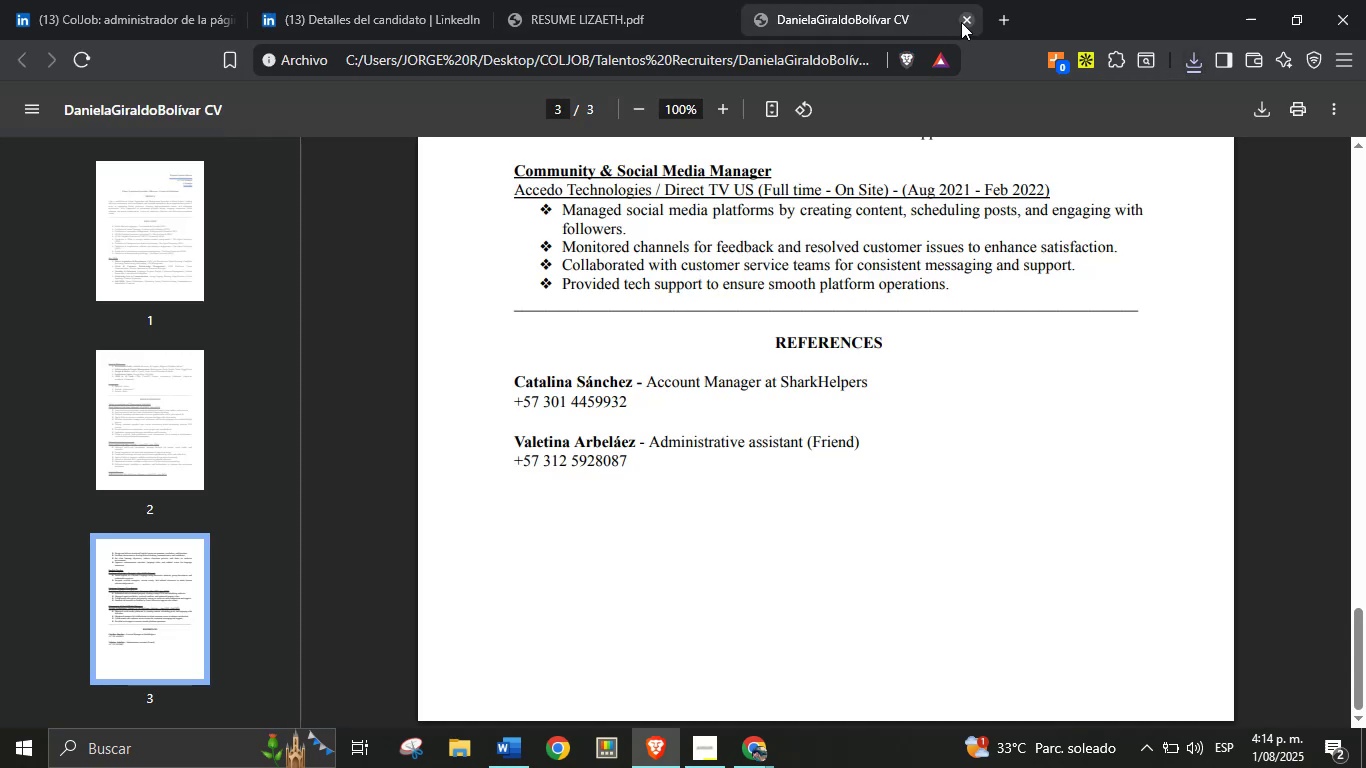 
left_click([965, 21])
 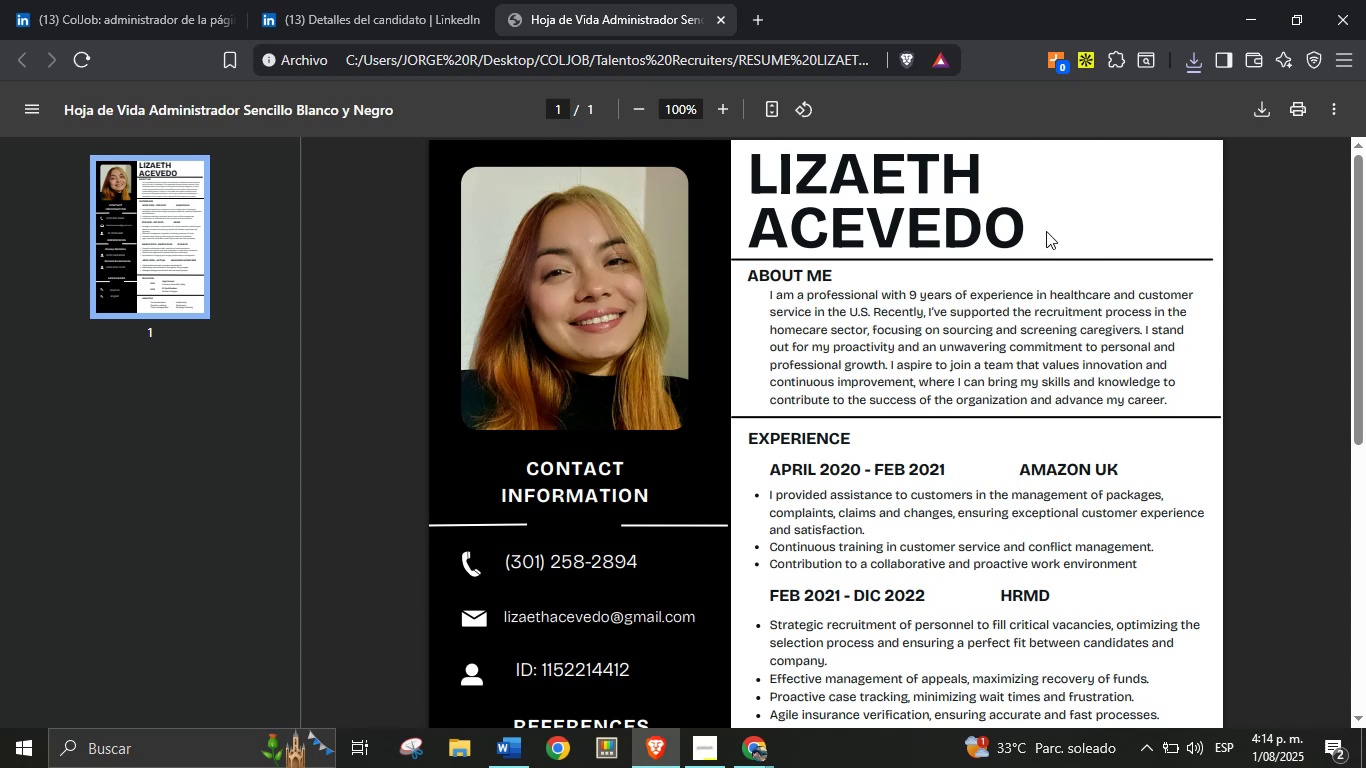 
left_click_drag(start_coordinate=[1022, 240], to_coordinate=[767, 176])
 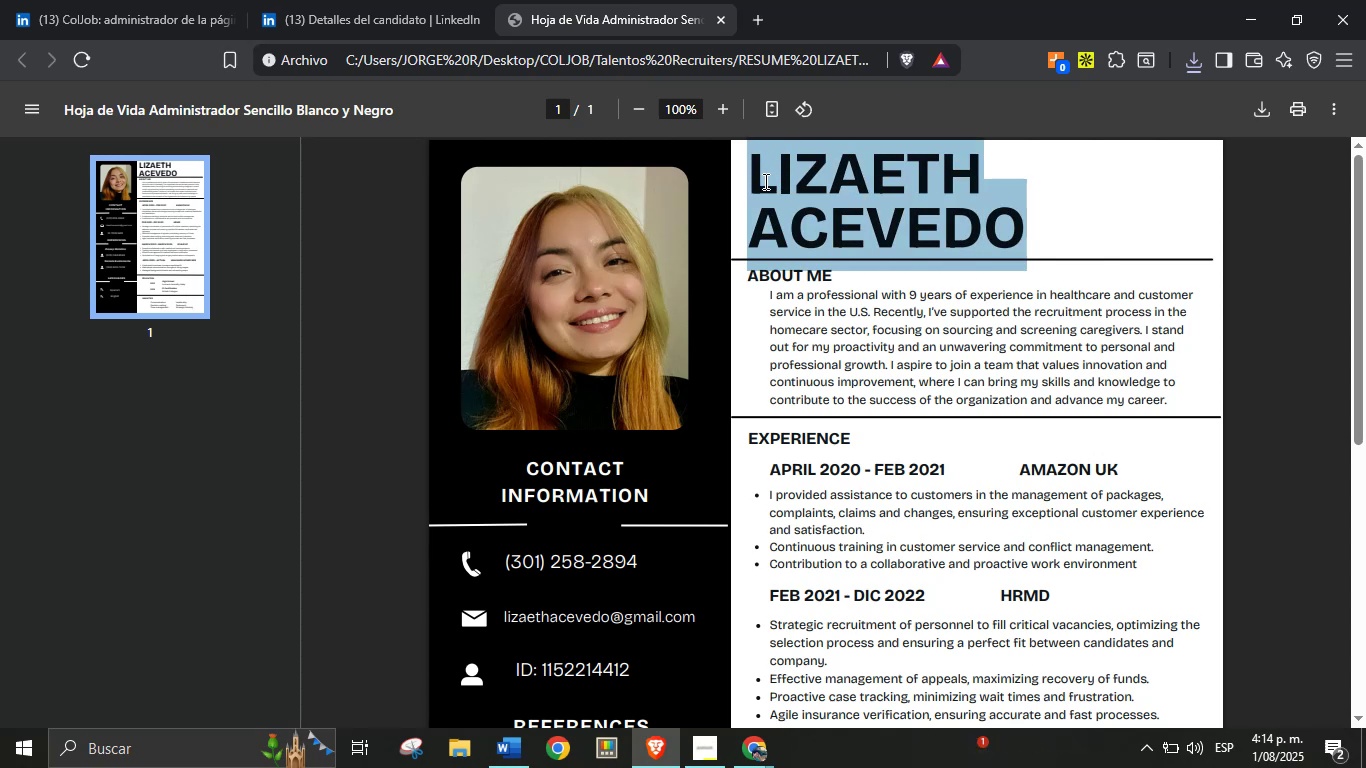 
key(Control+C)
 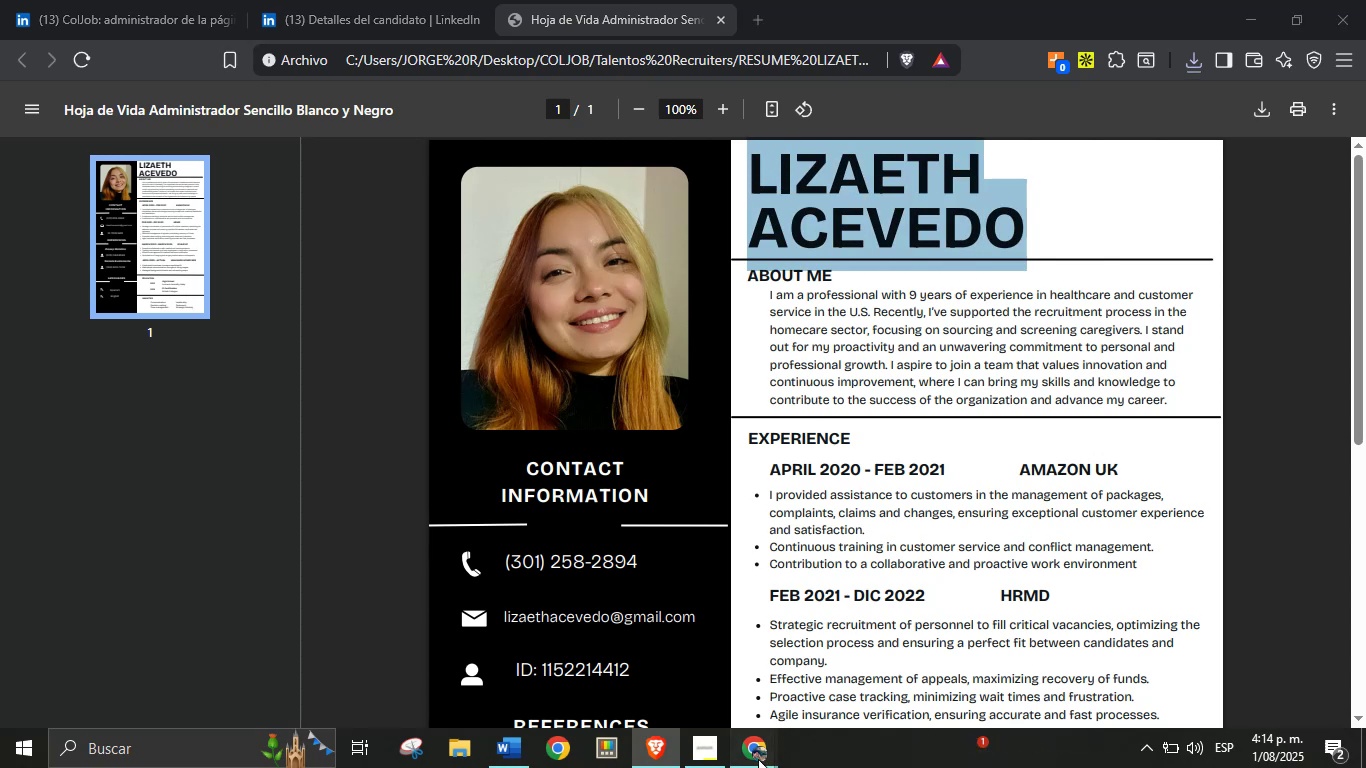 
double_click([662, 689])
 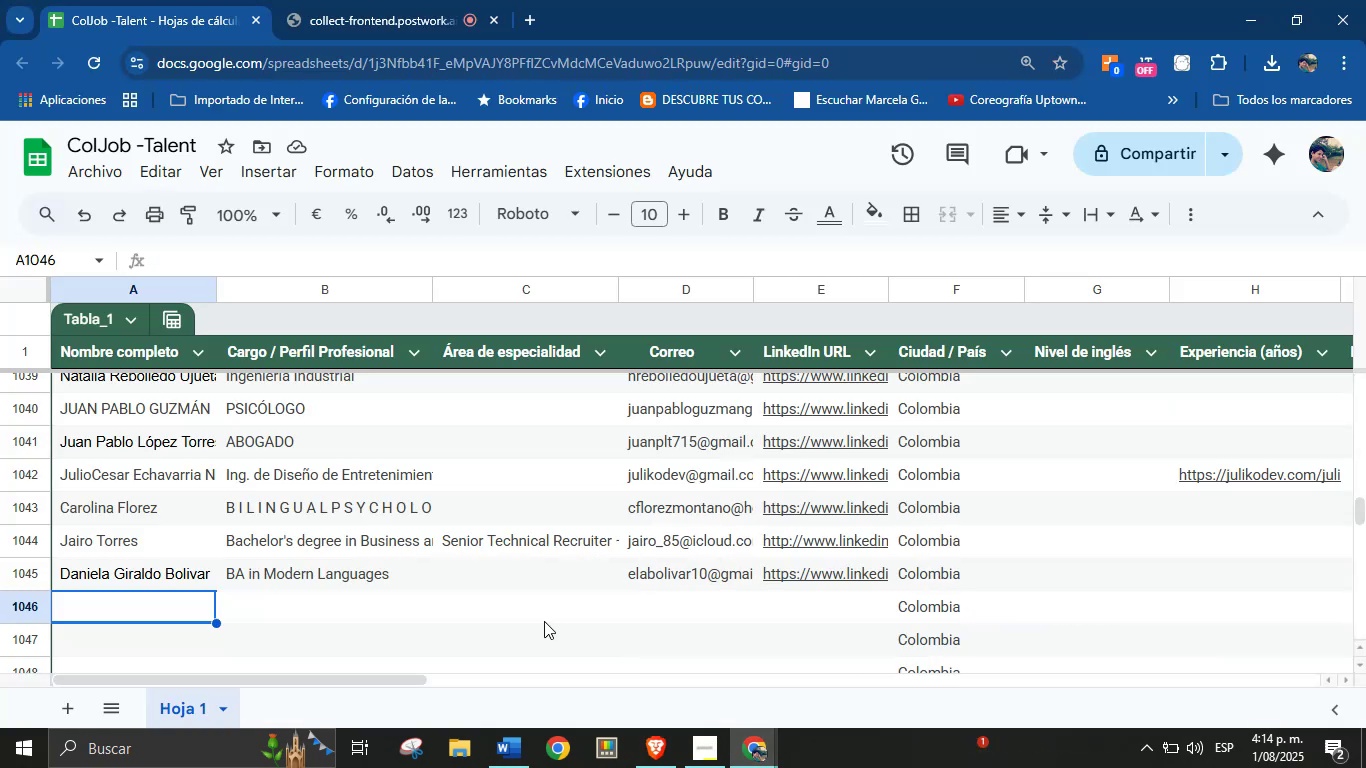 
key(Control+V)
 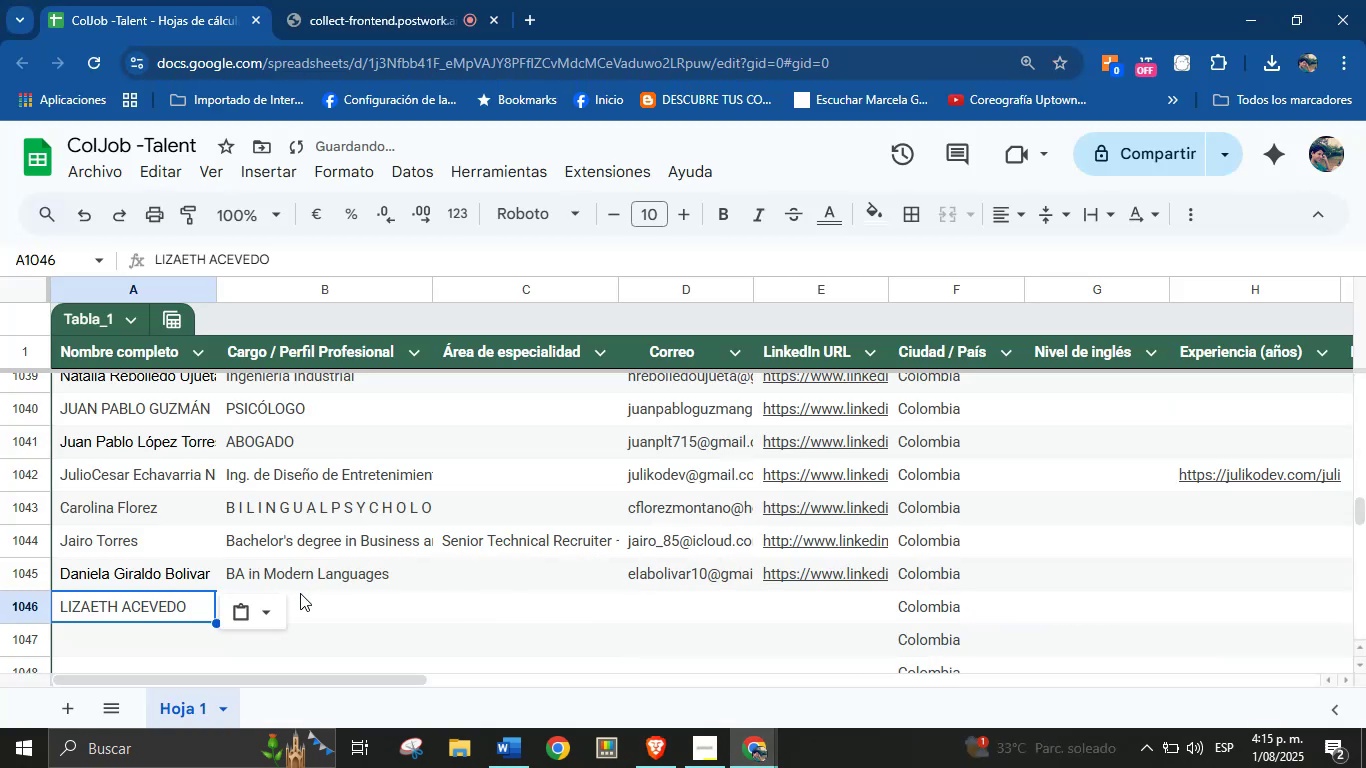 
left_click([301, 596])
 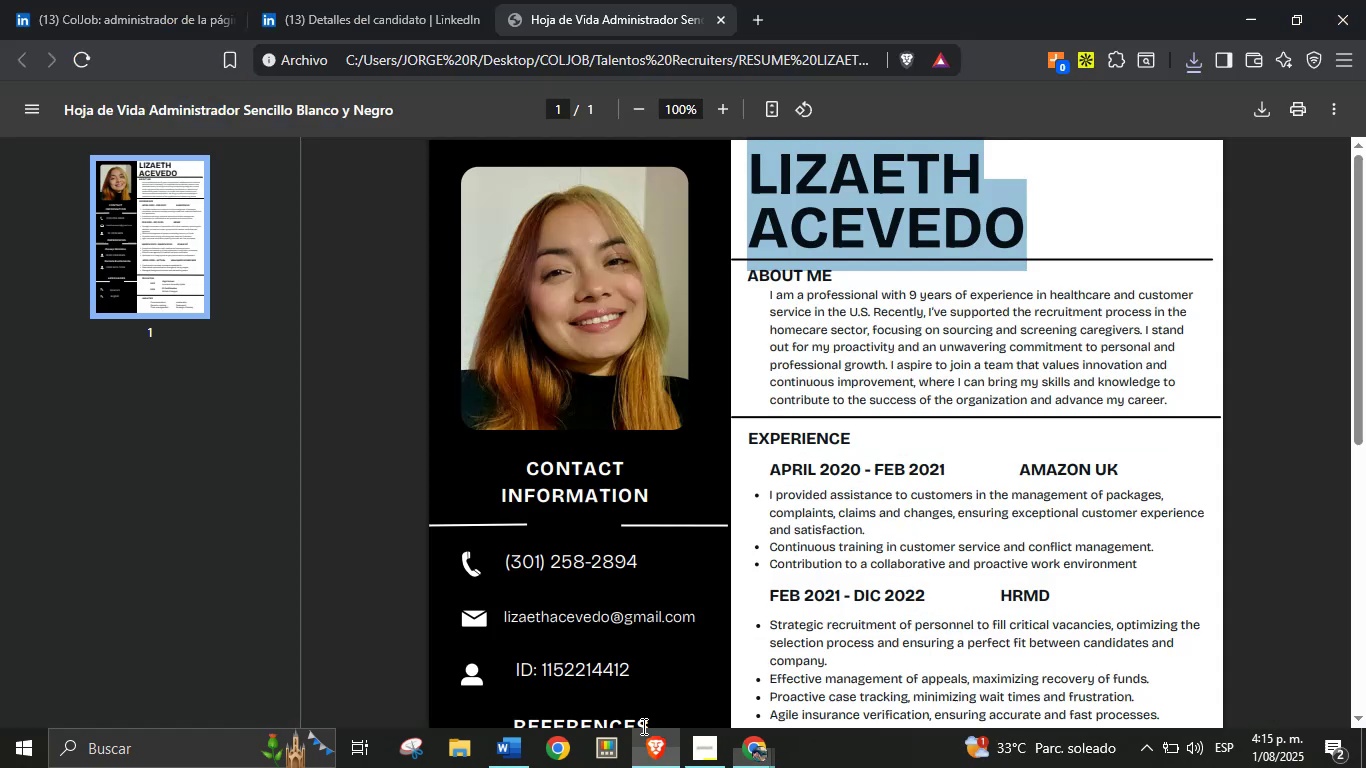 
left_click([806, 370])
 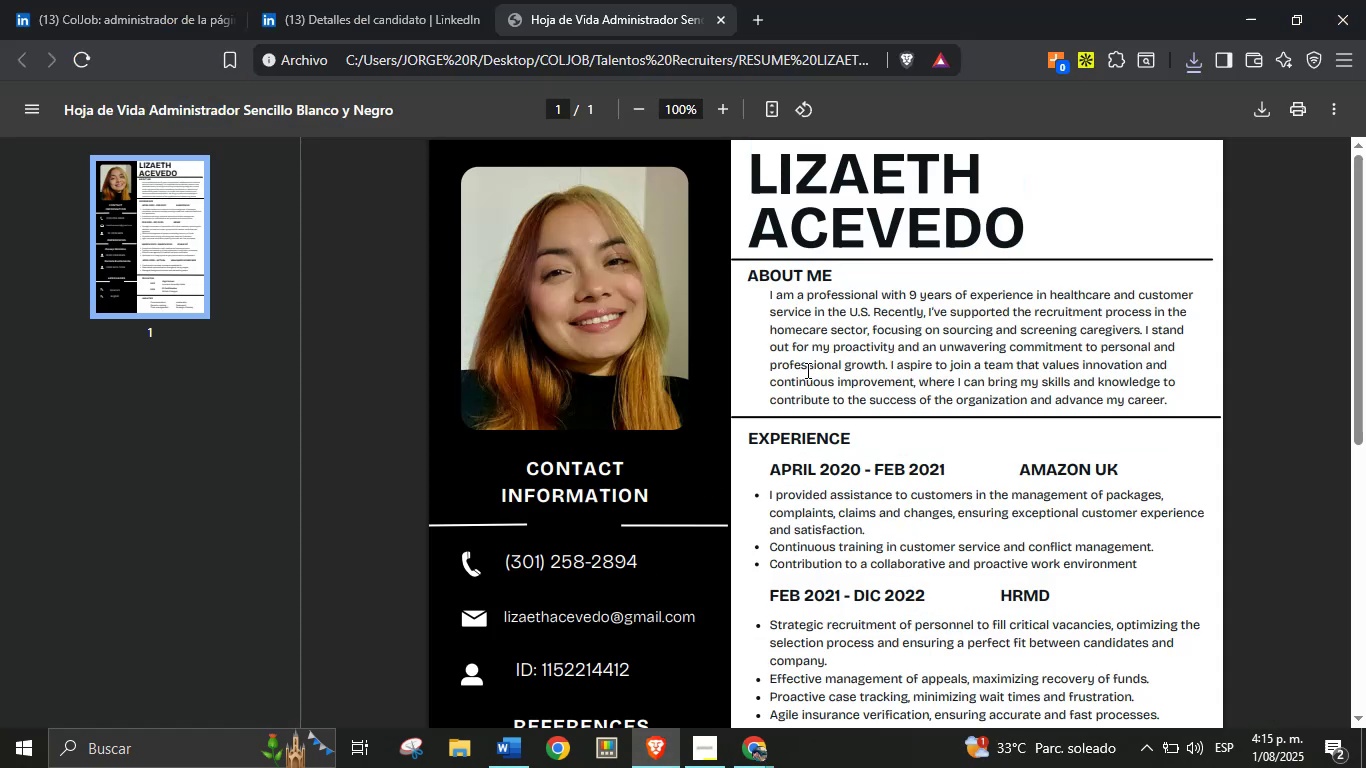 
scroll: coordinate [817, 564], scroll_direction: down, amount: 9.0
 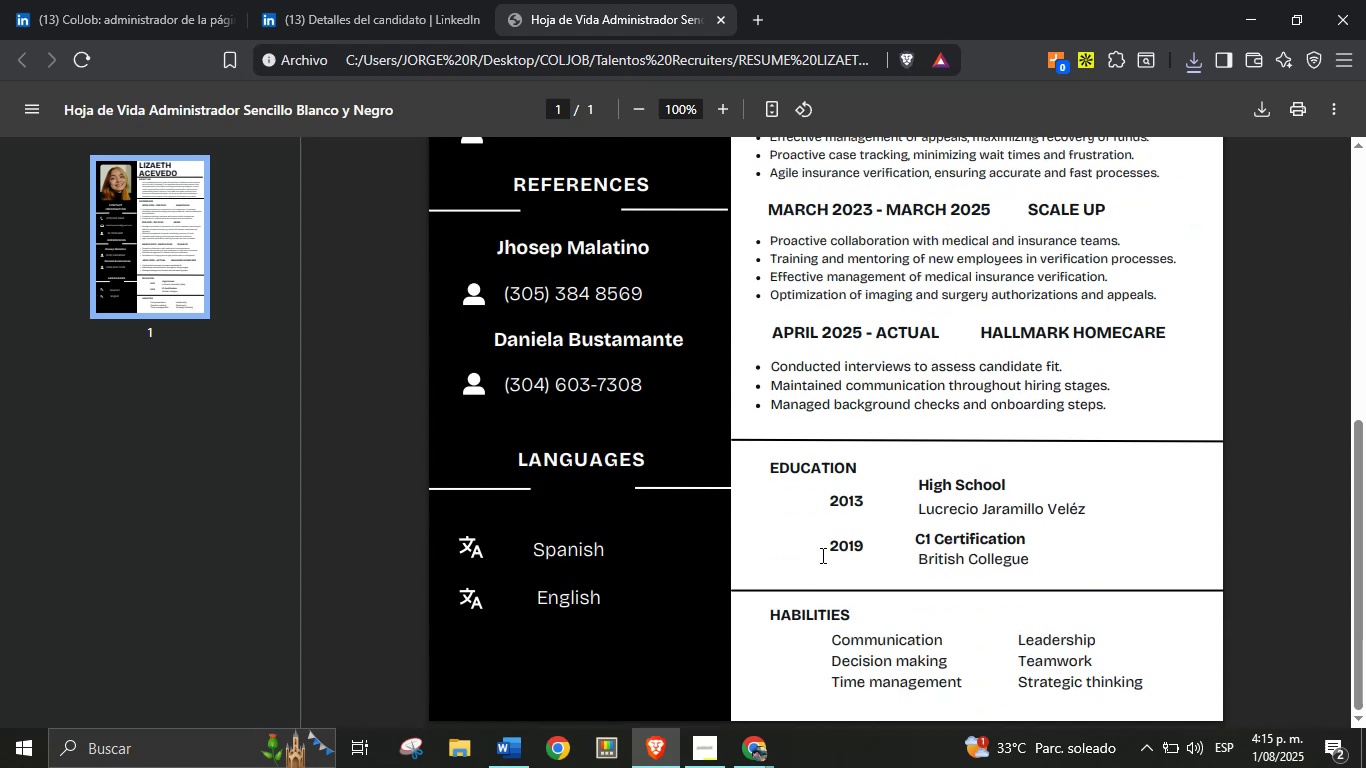 
scroll: coordinate [819, 457], scroll_direction: up, amount: 4.0
 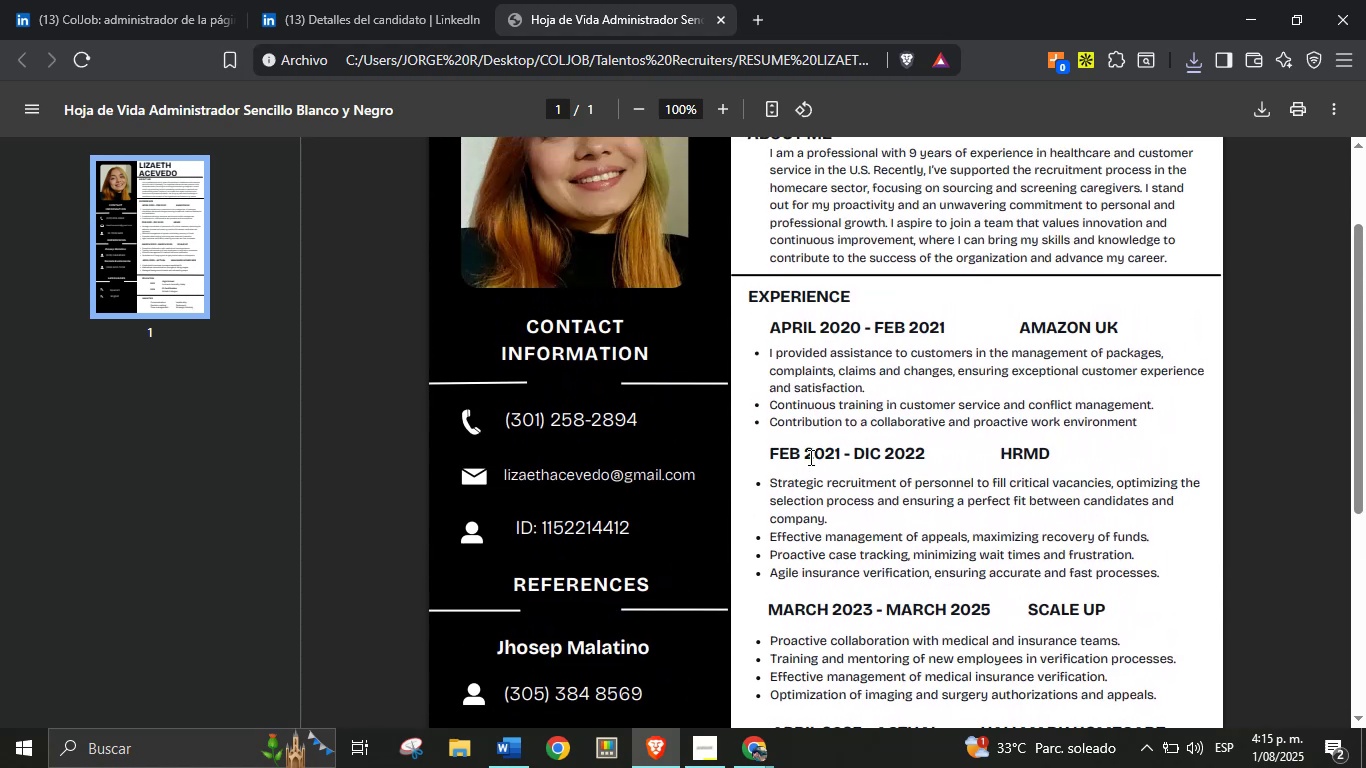 
scroll: coordinate [809, 457], scroll_direction: down, amount: 1.0
 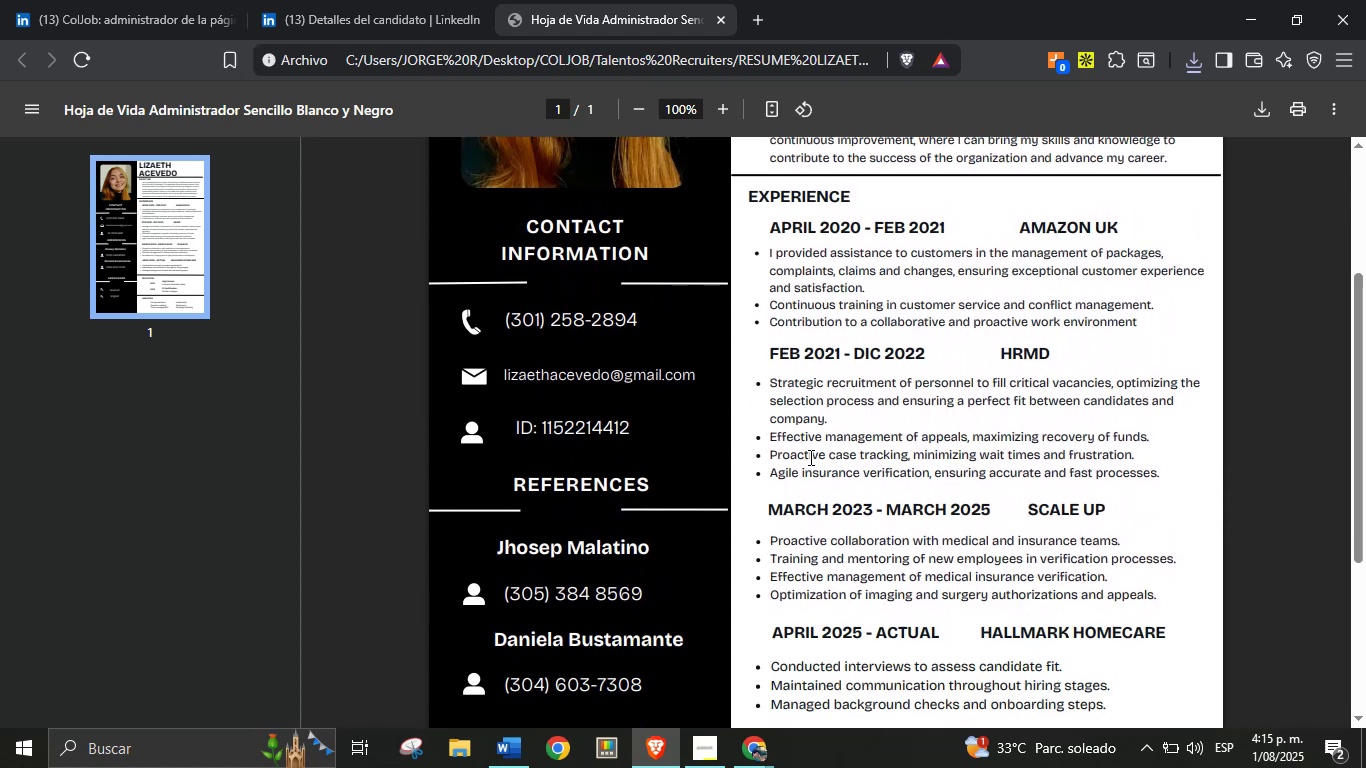 
scroll: coordinate [809, 457], scroll_direction: up, amount: 3.0
 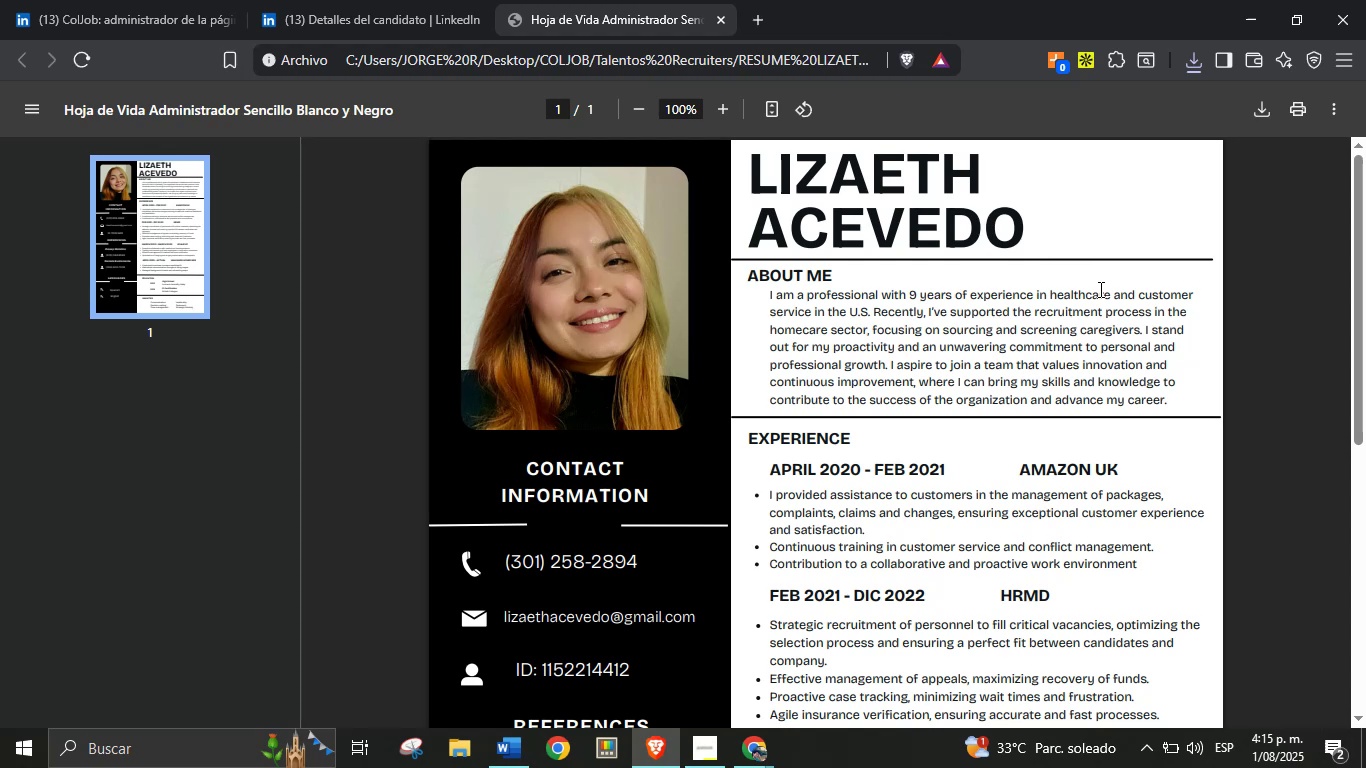 
wait(5.36)
 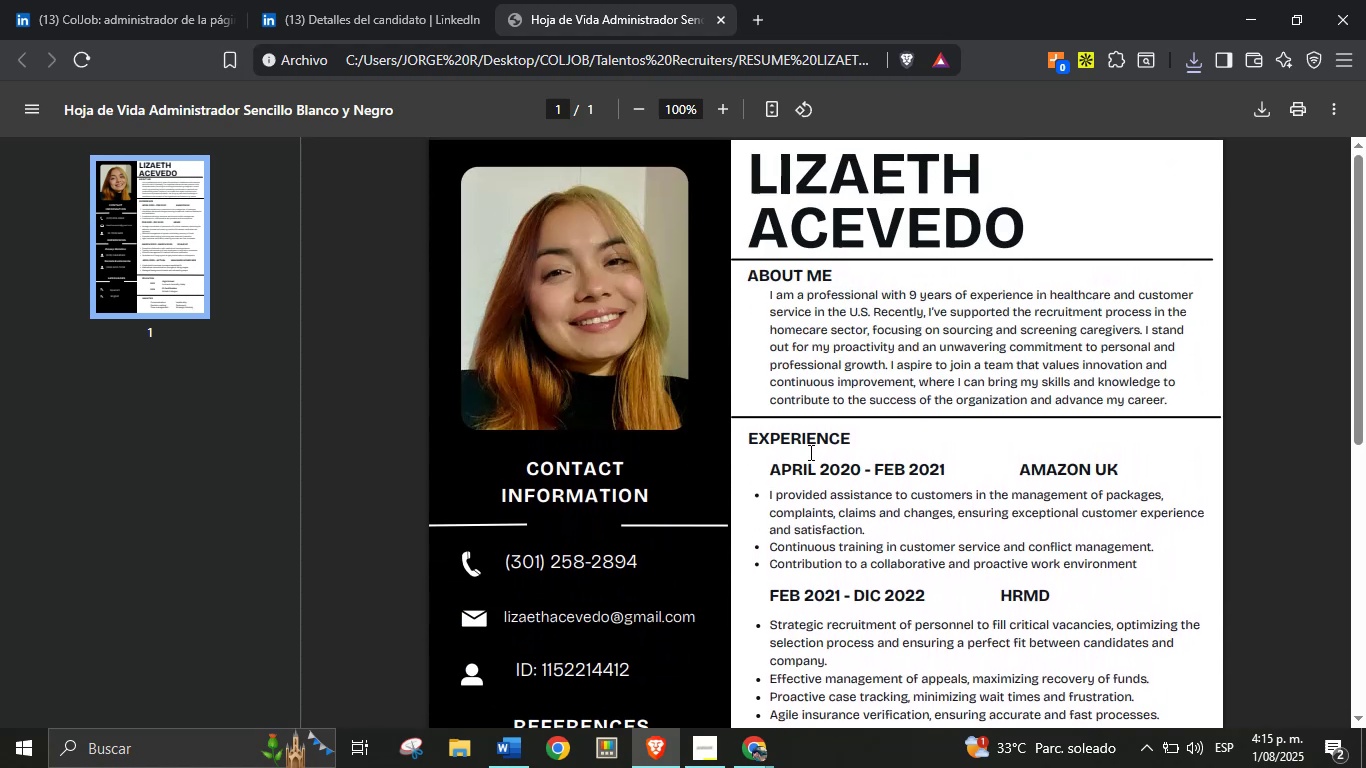 
left_click_drag(start_coordinate=[1048, 293], to_coordinate=[863, 311])
 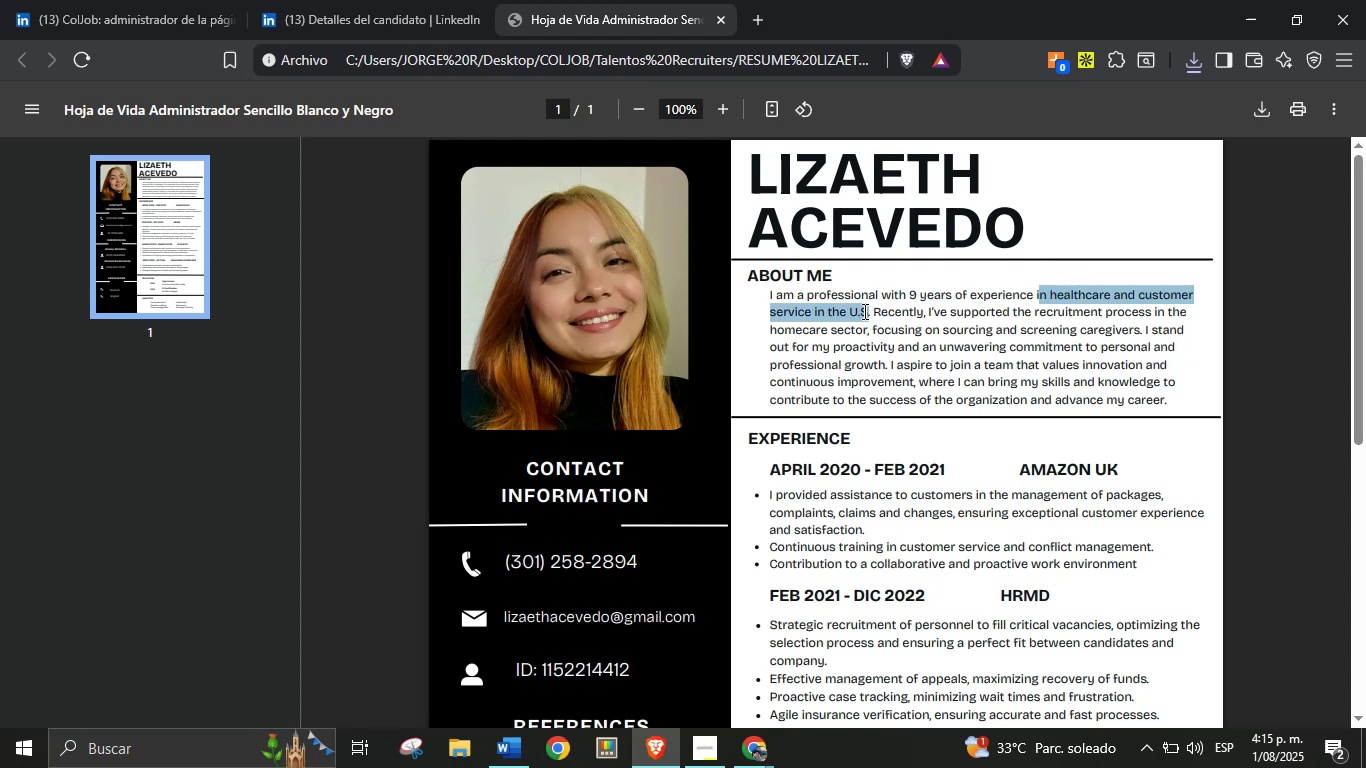 
key(Control+C)
 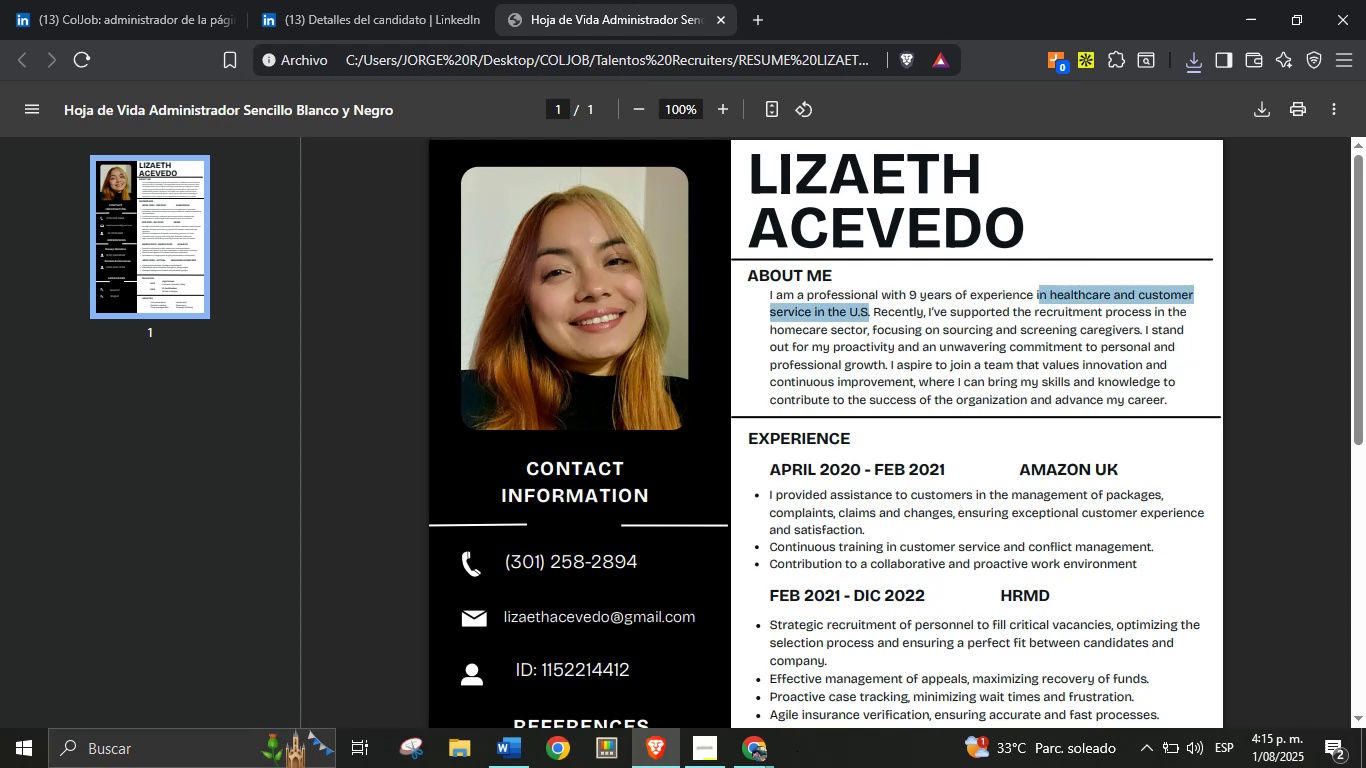 
left_click([754, 757])
 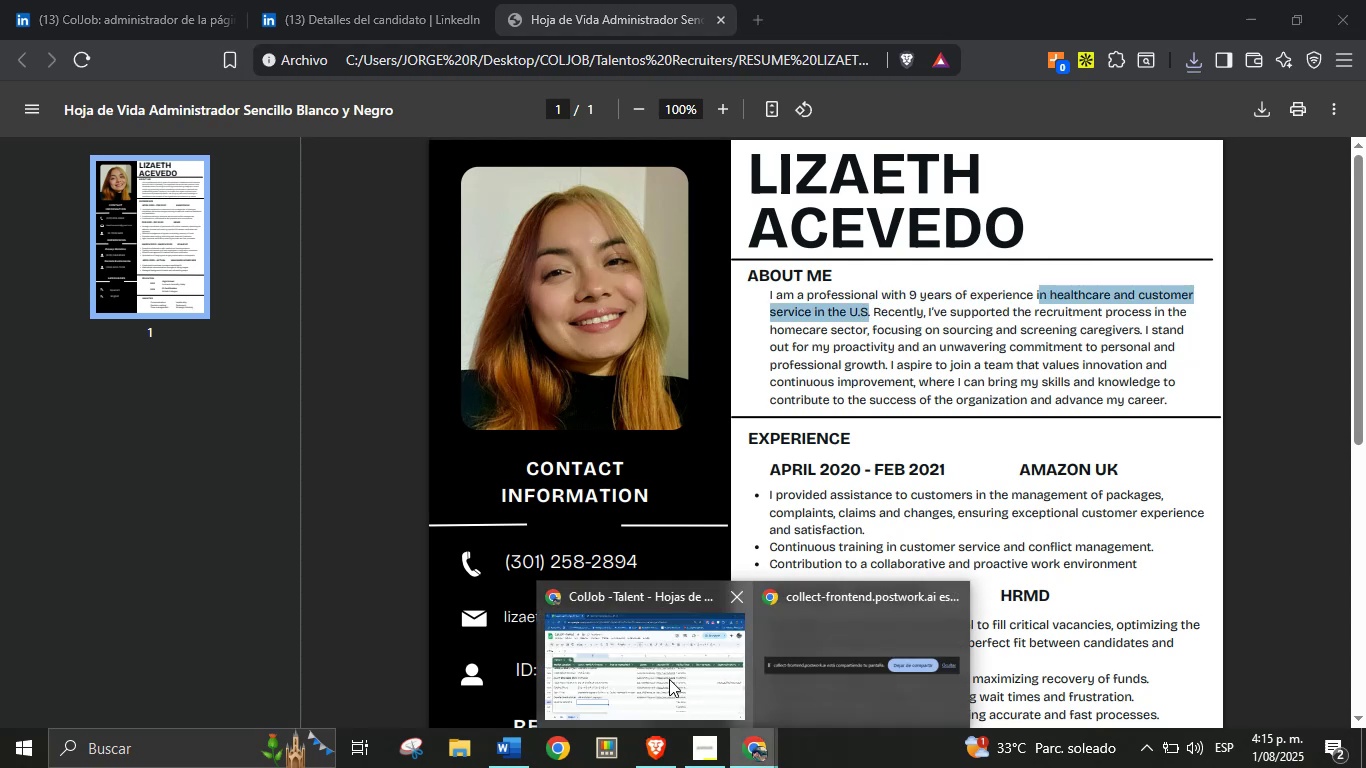 
double_click([669, 679])
 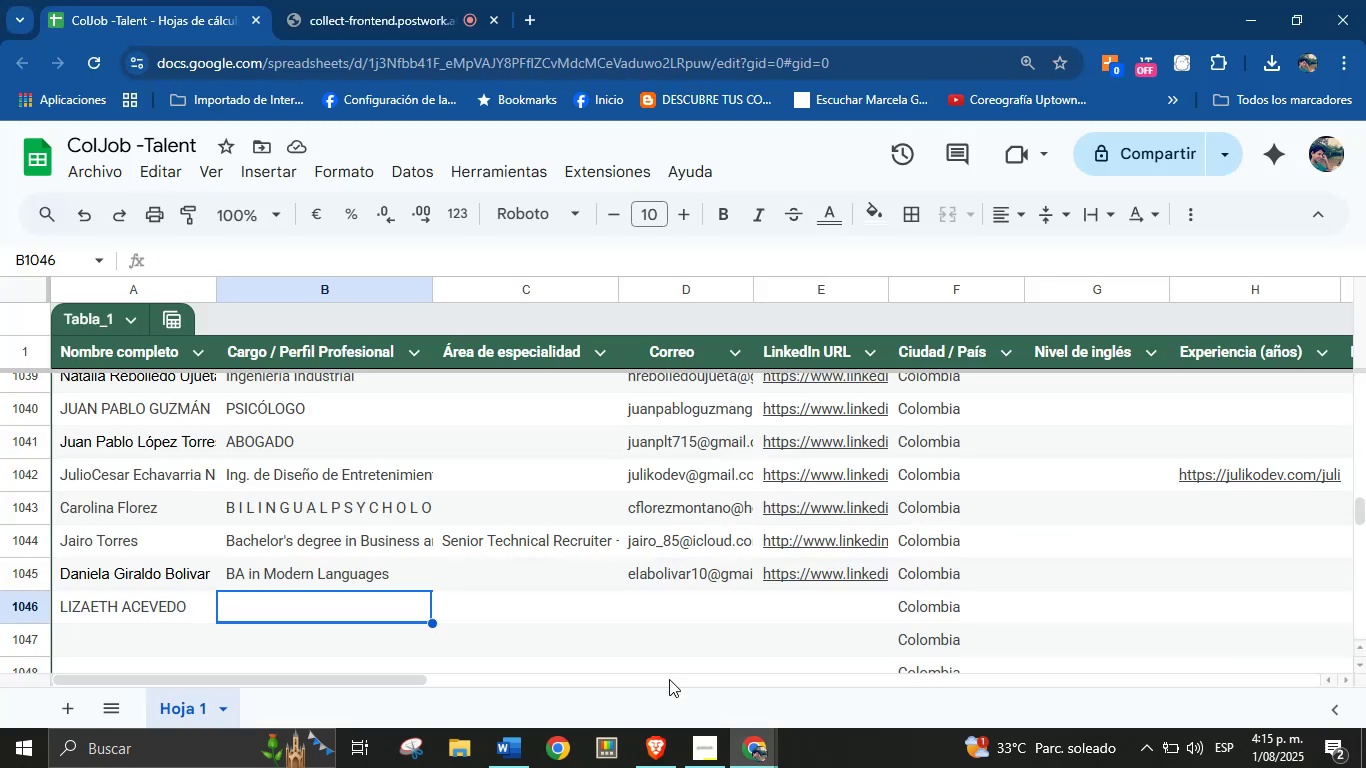 
key(Control+V)
 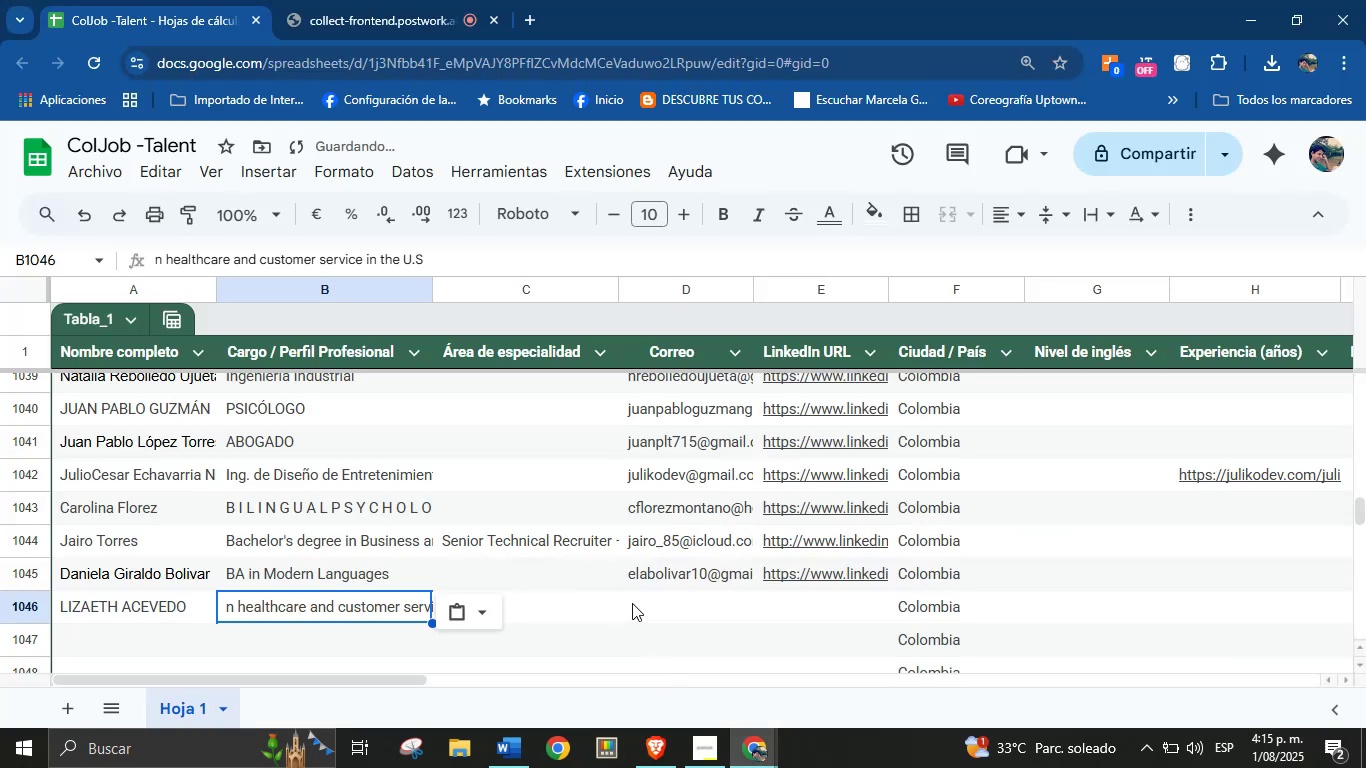 
left_click([665, 602])
 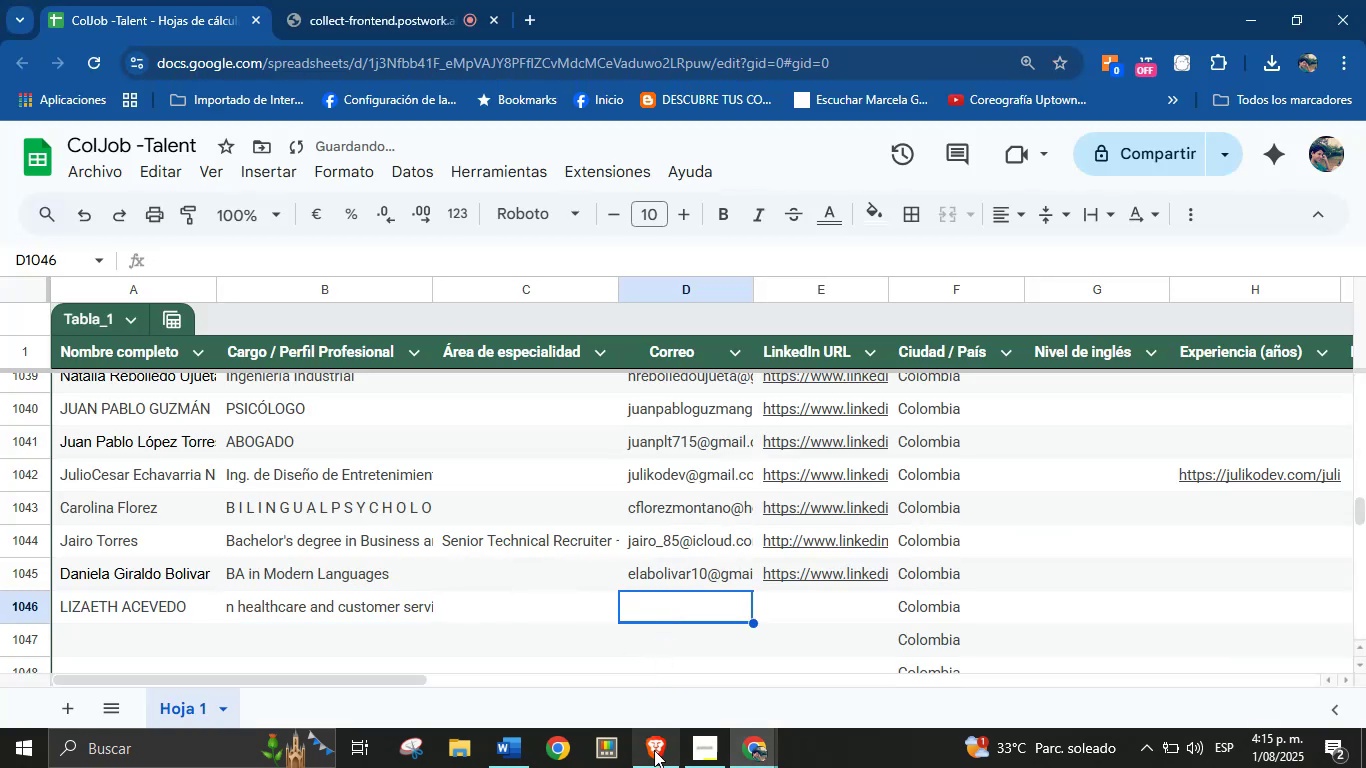 
left_click([654, 750])
 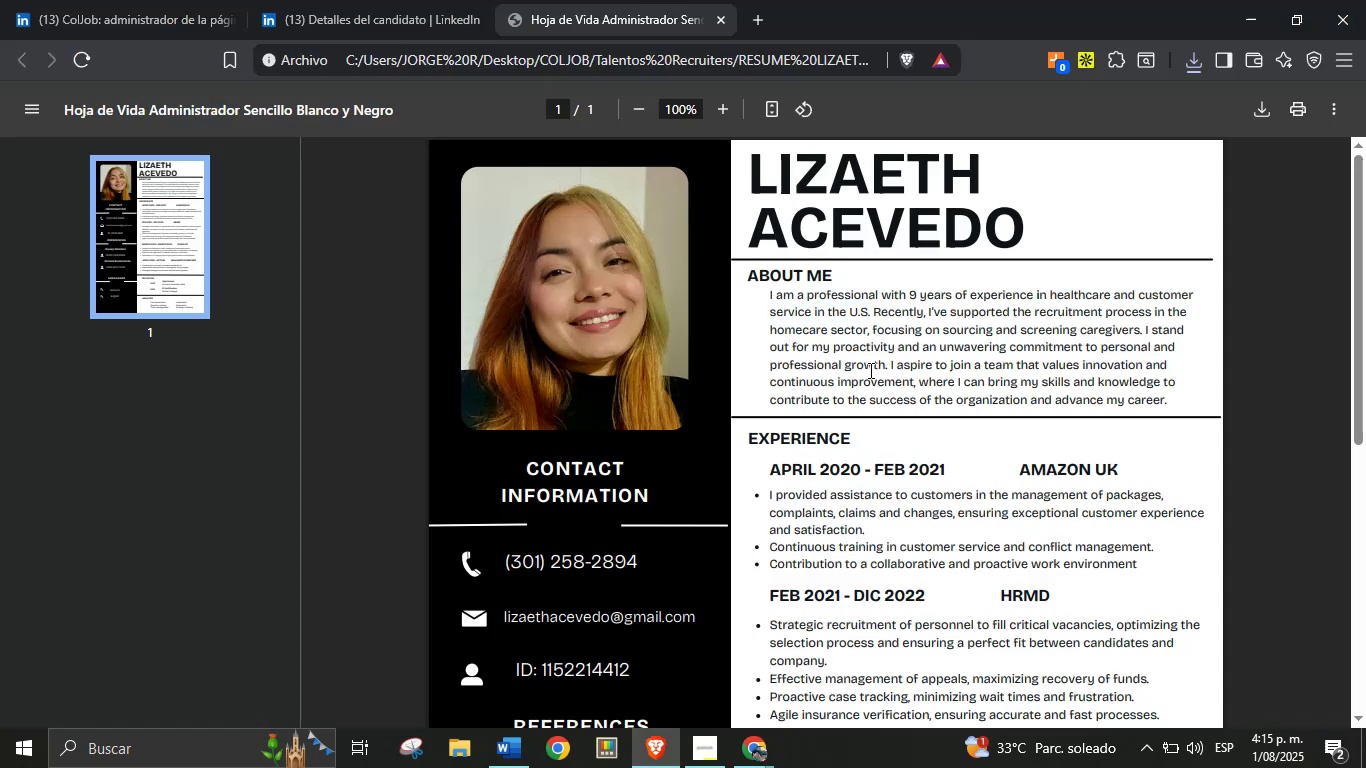 
scroll: coordinate [777, 456], scroll_direction: down, amount: 1.0
 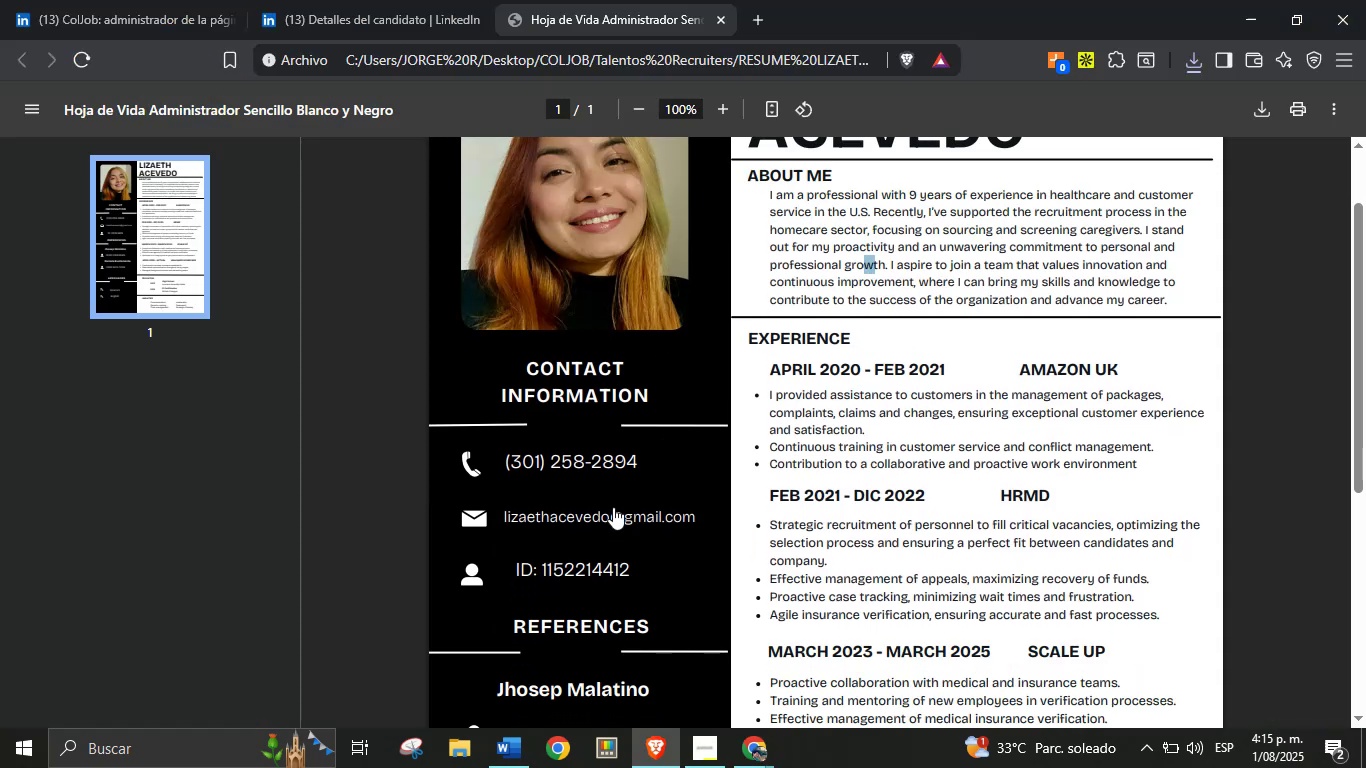 
right_click([609, 514])
 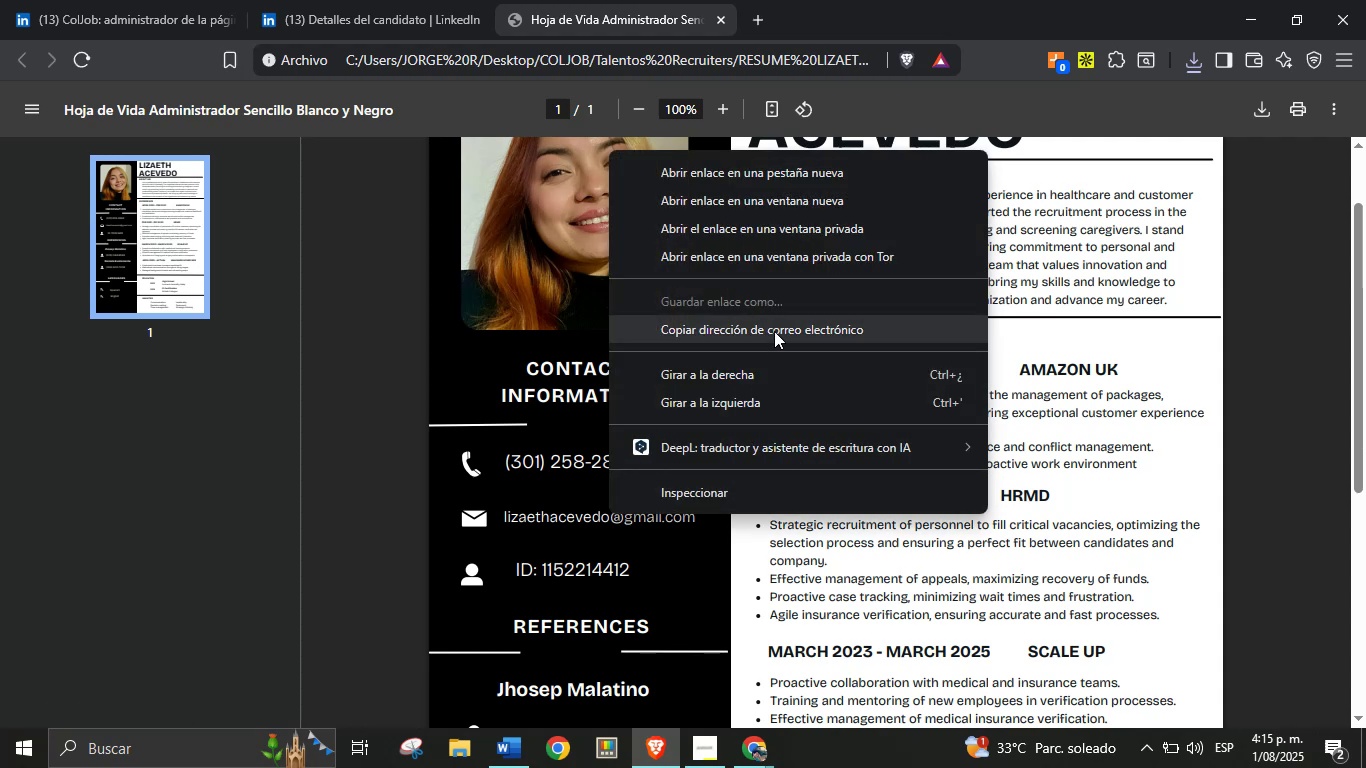 
left_click([777, 328])
 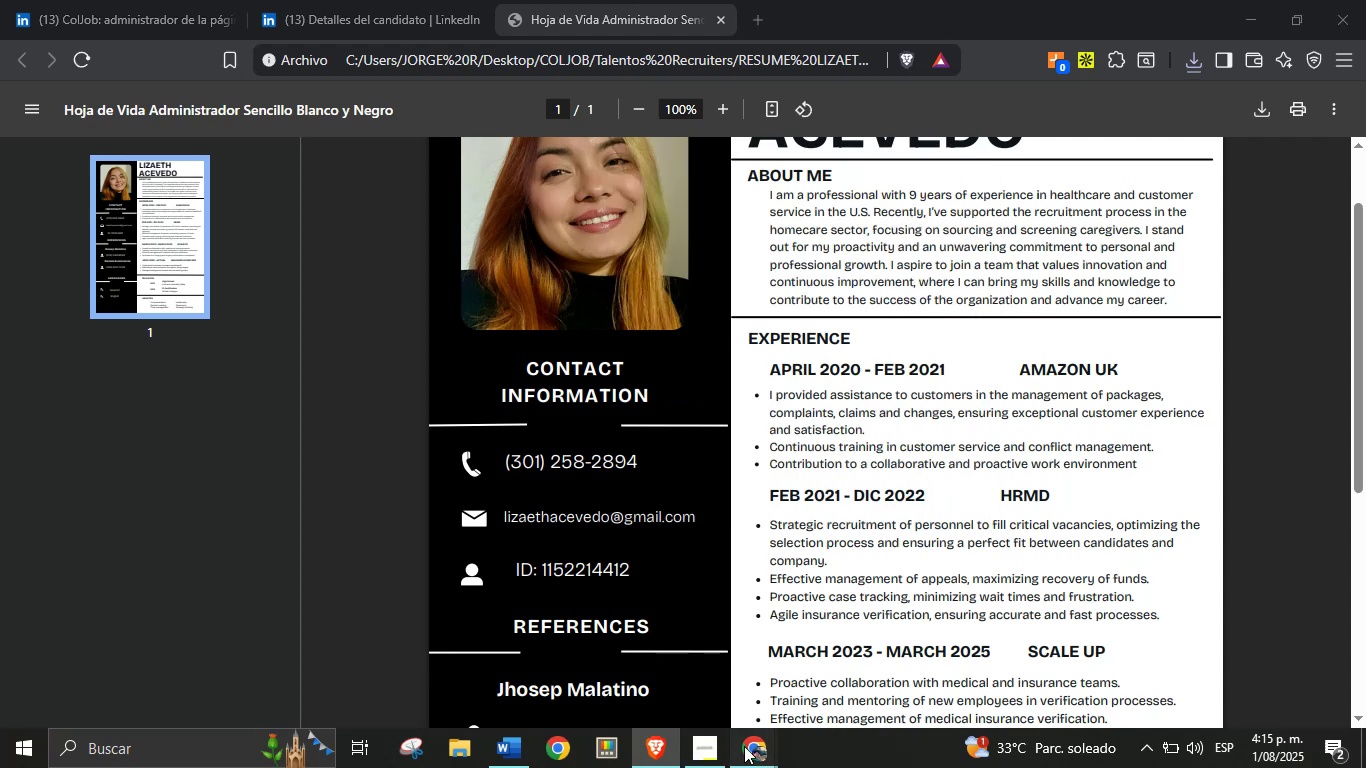 
double_click([627, 647])
 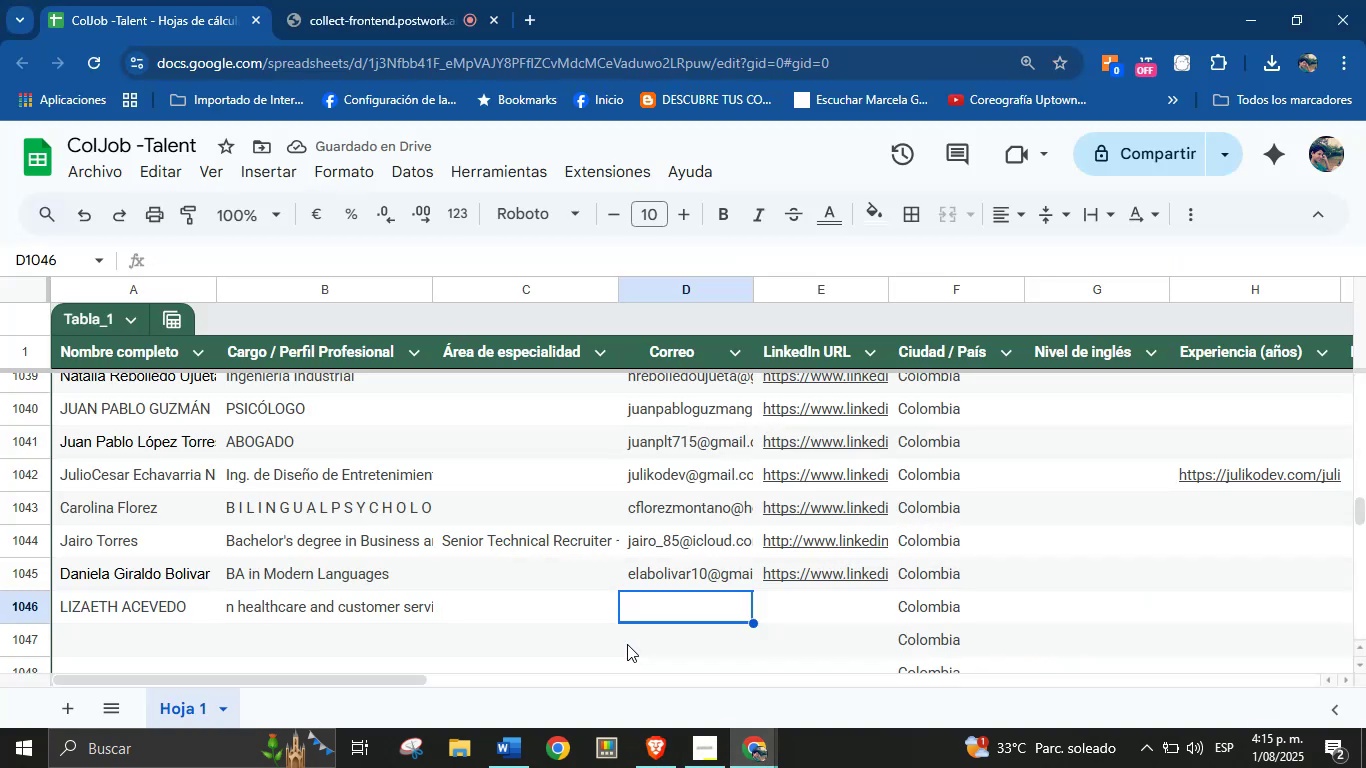 
key(Control+V)
 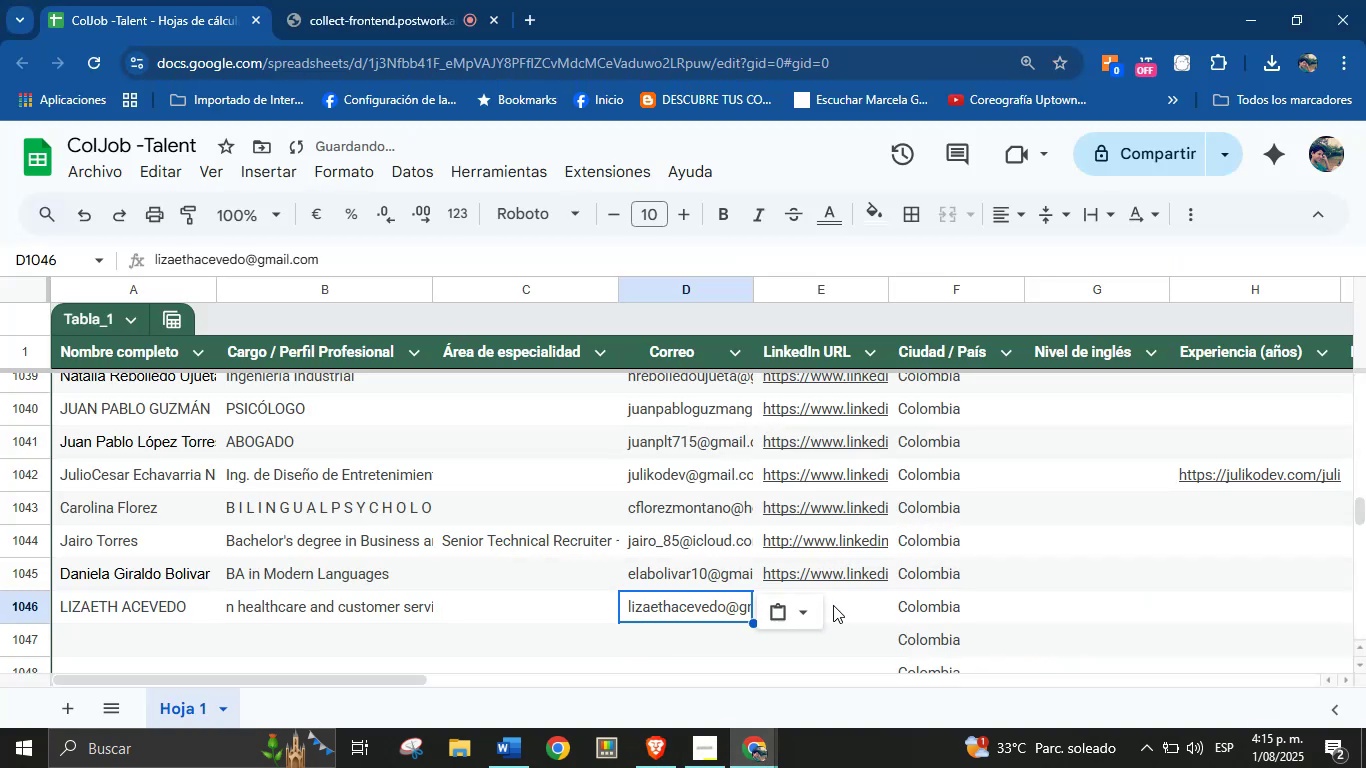 
left_click([848, 607])
 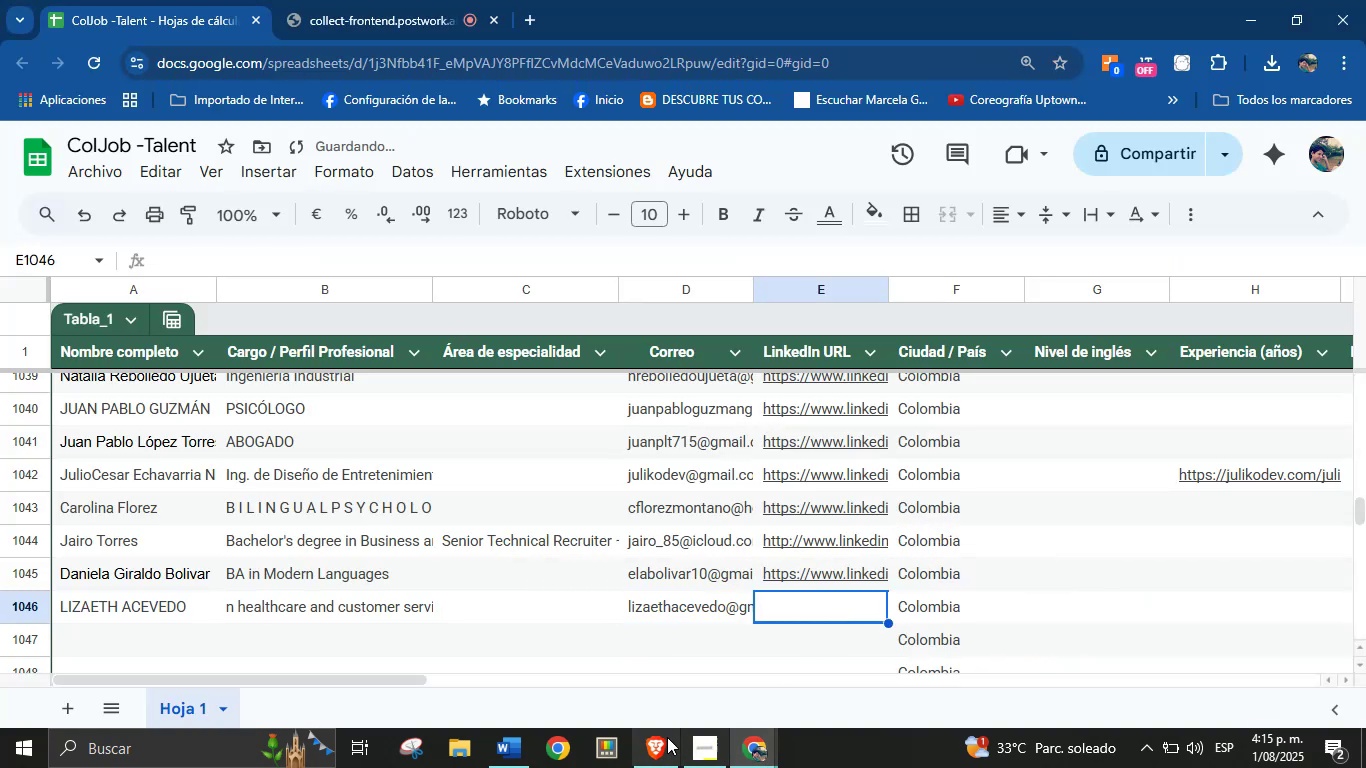 
left_click([659, 744])
 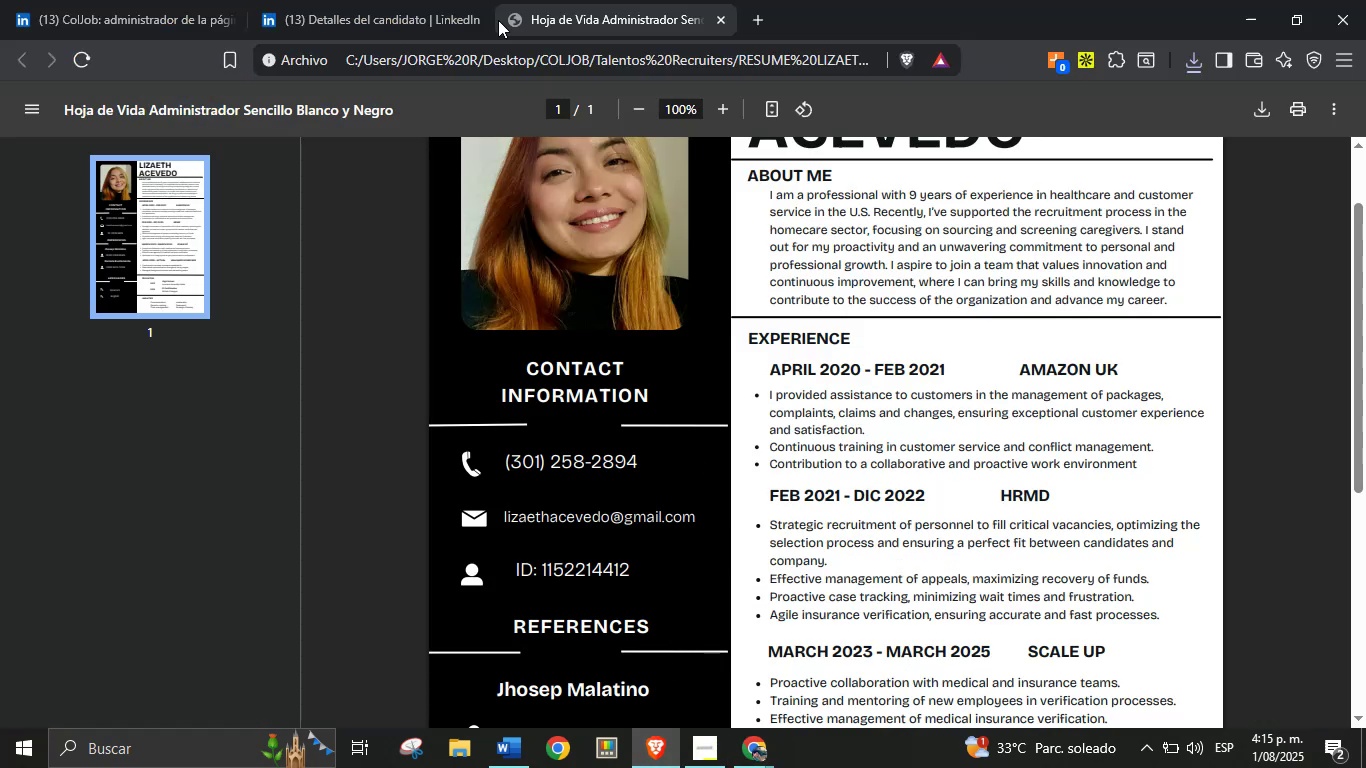 
left_click([449, 0])
 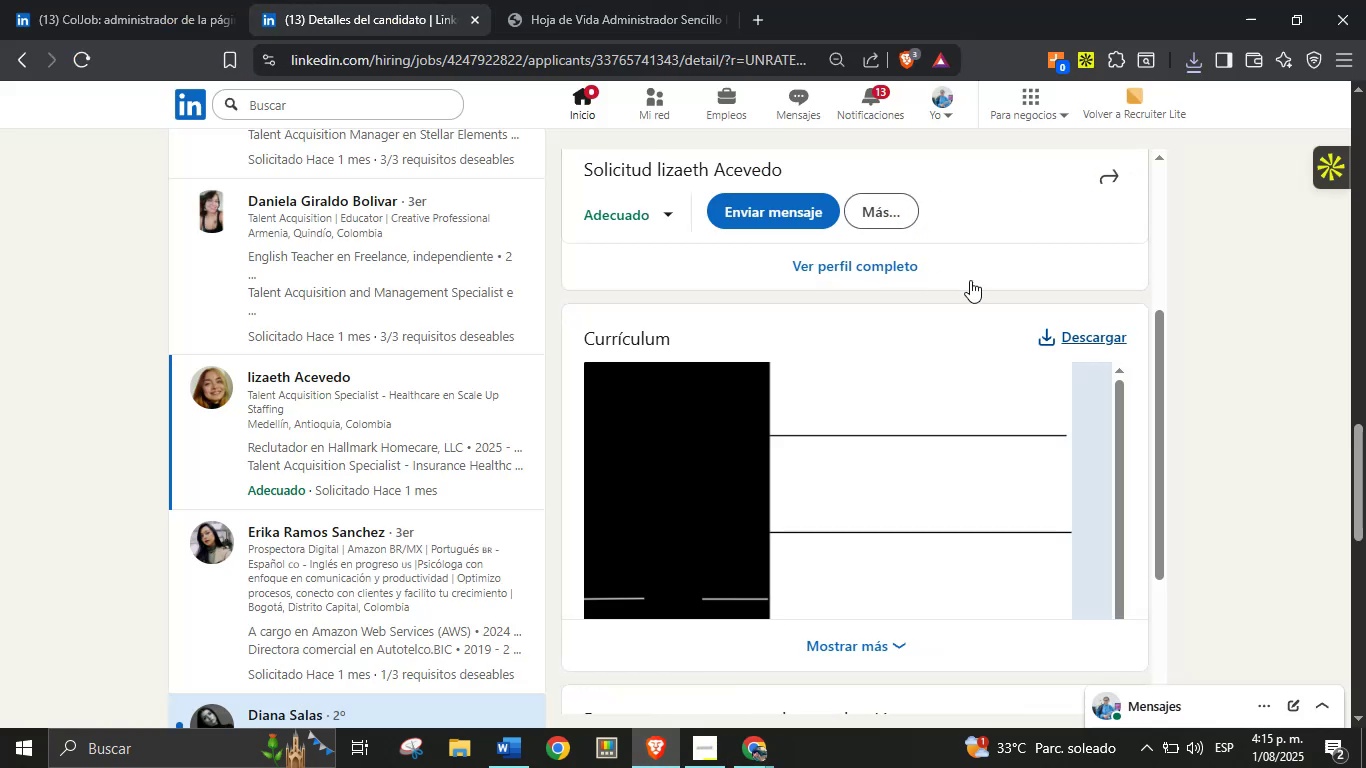 
scroll: coordinate [969, 288], scroll_direction: up, amount: 1.0
 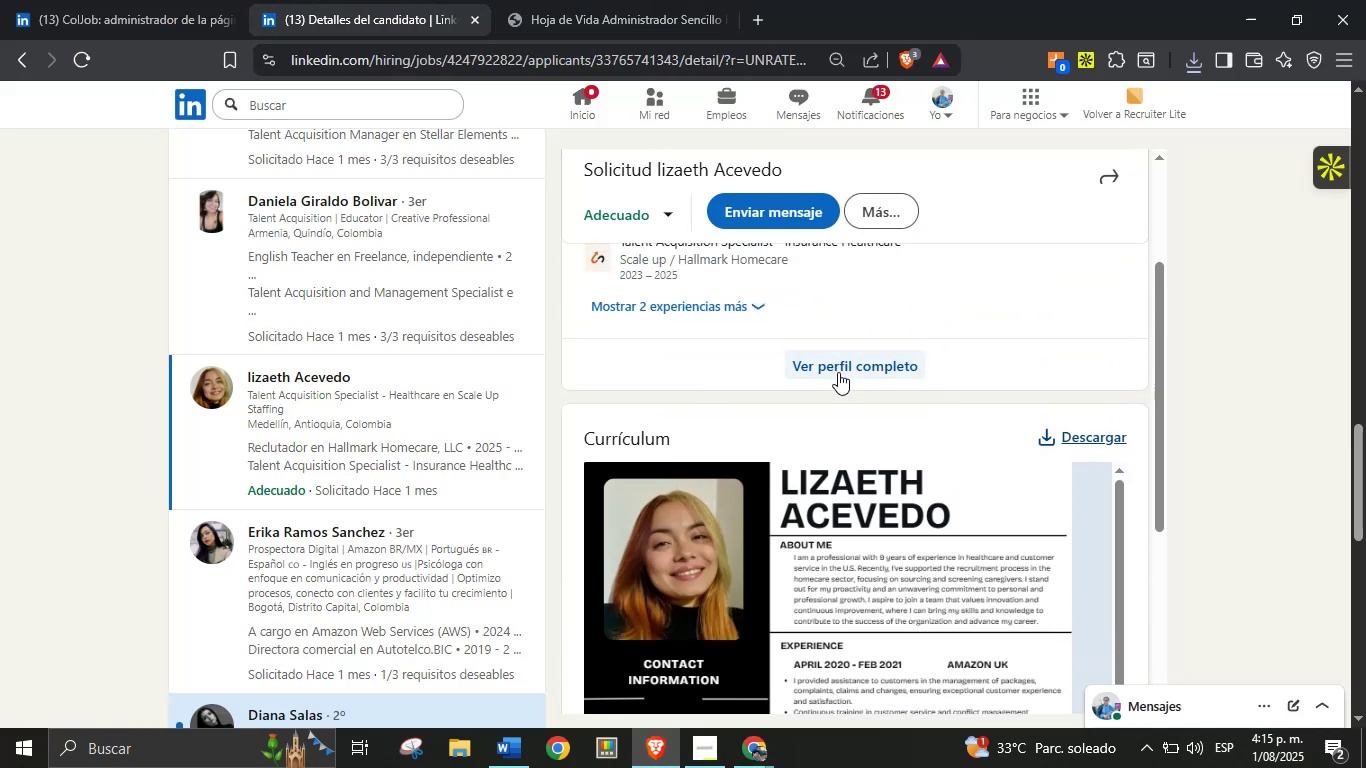 
right_click([838, 372])
 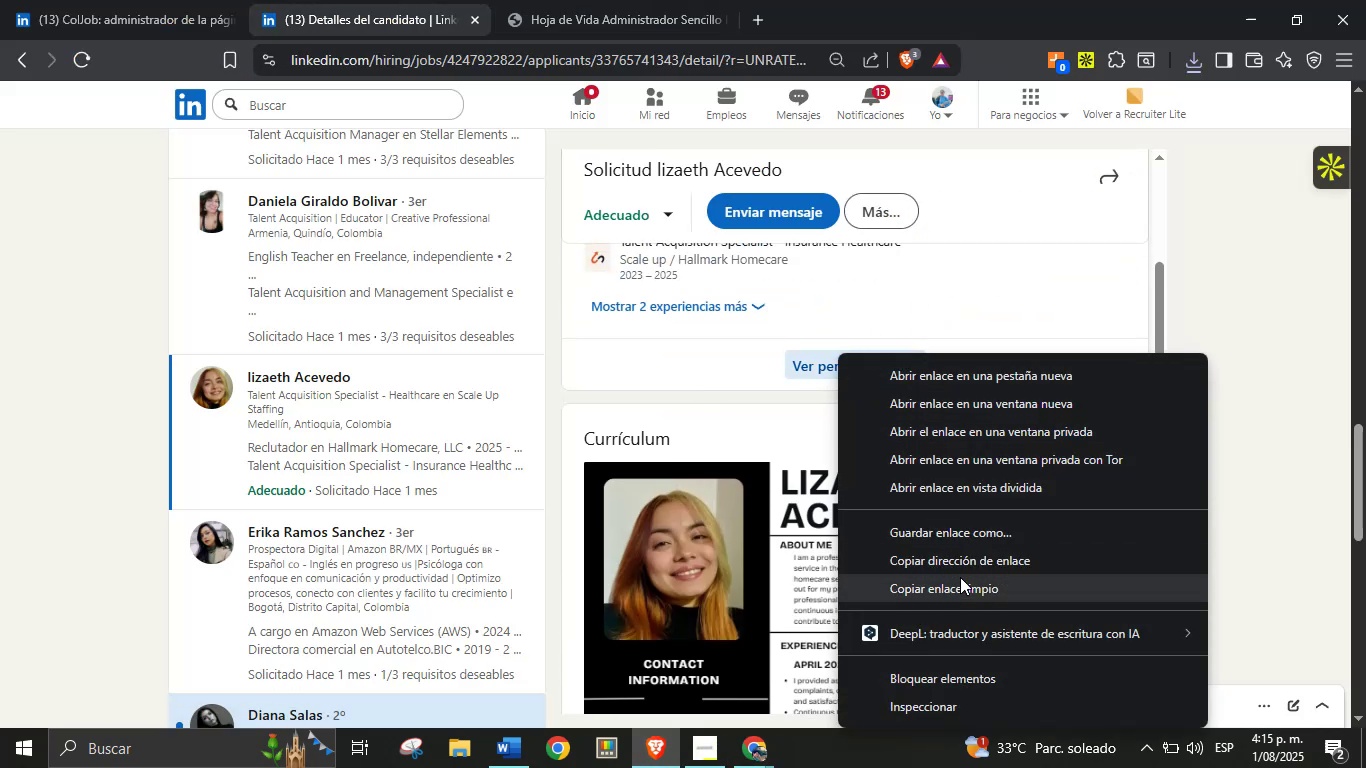 
left_click([960, 561])
 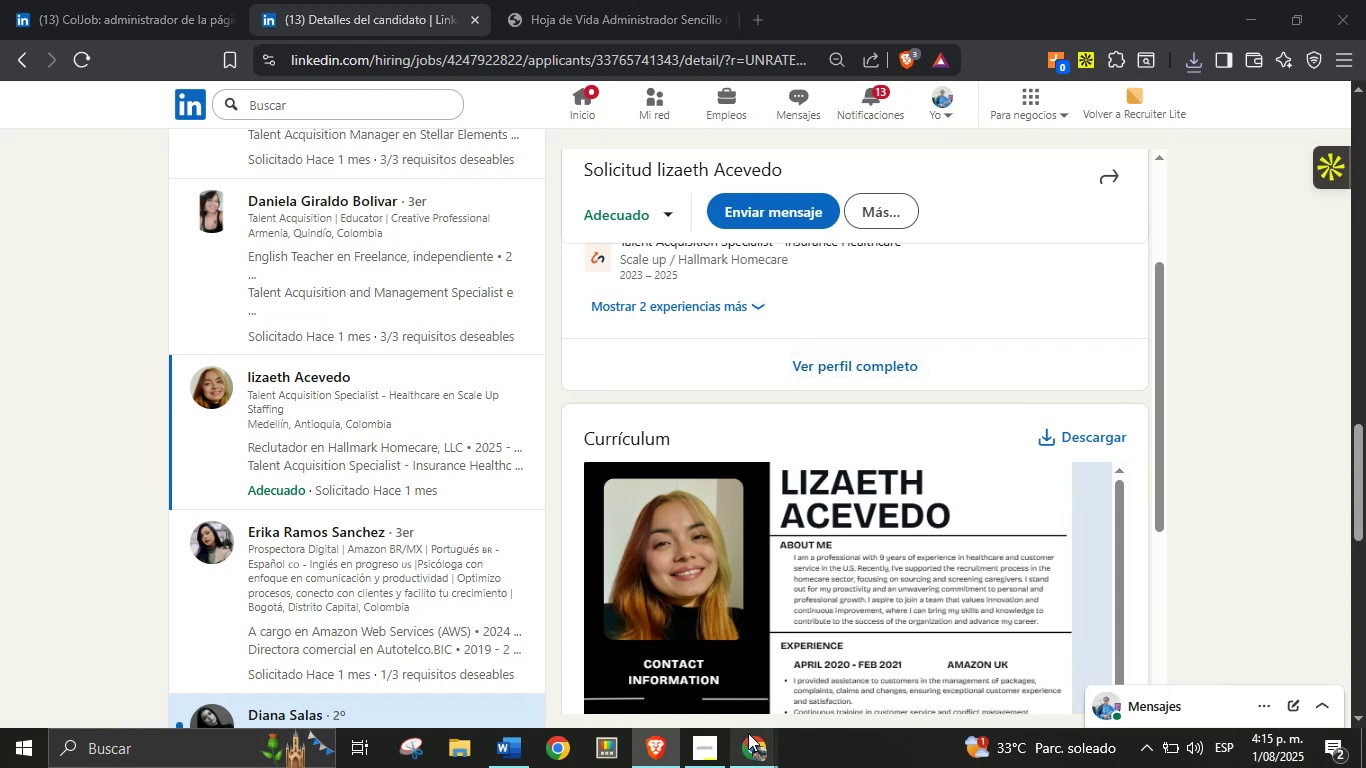 
double_click([698, 676])
 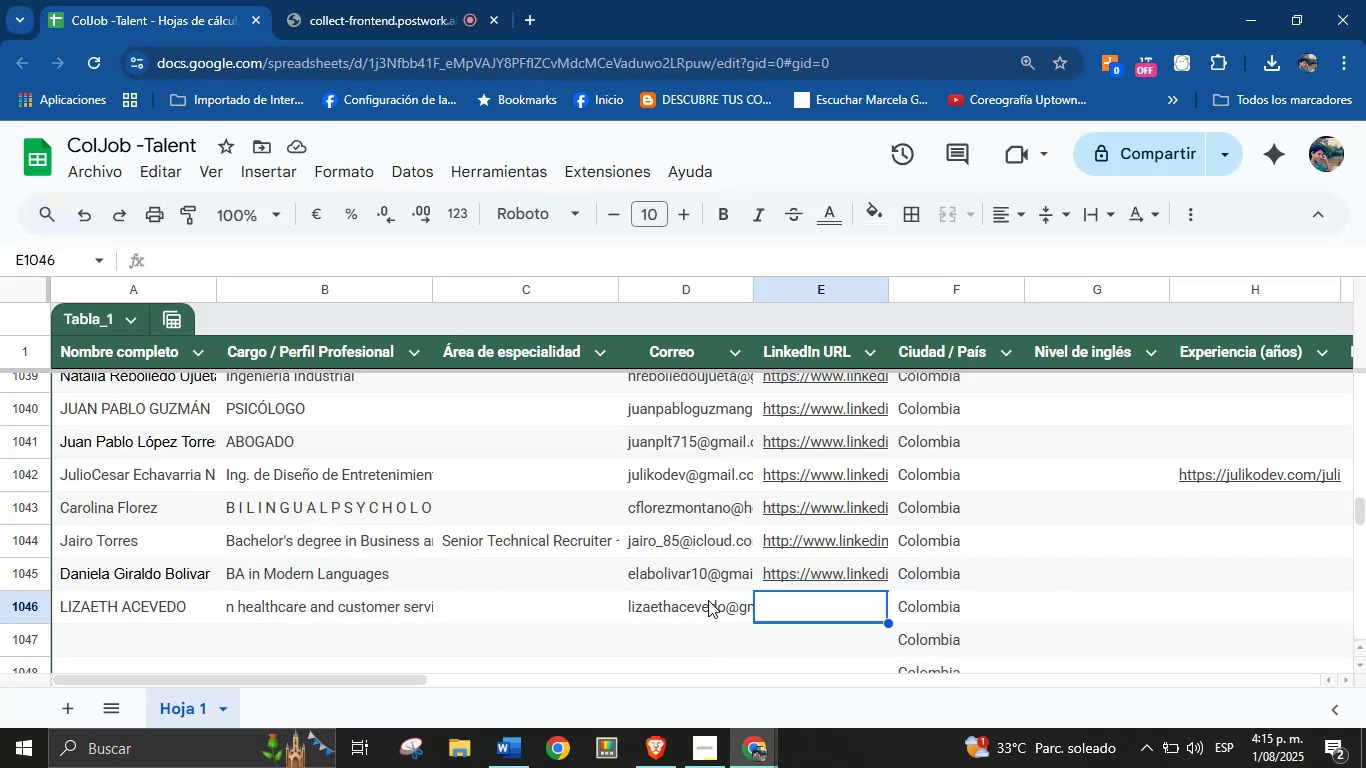 
key(Control+V)
 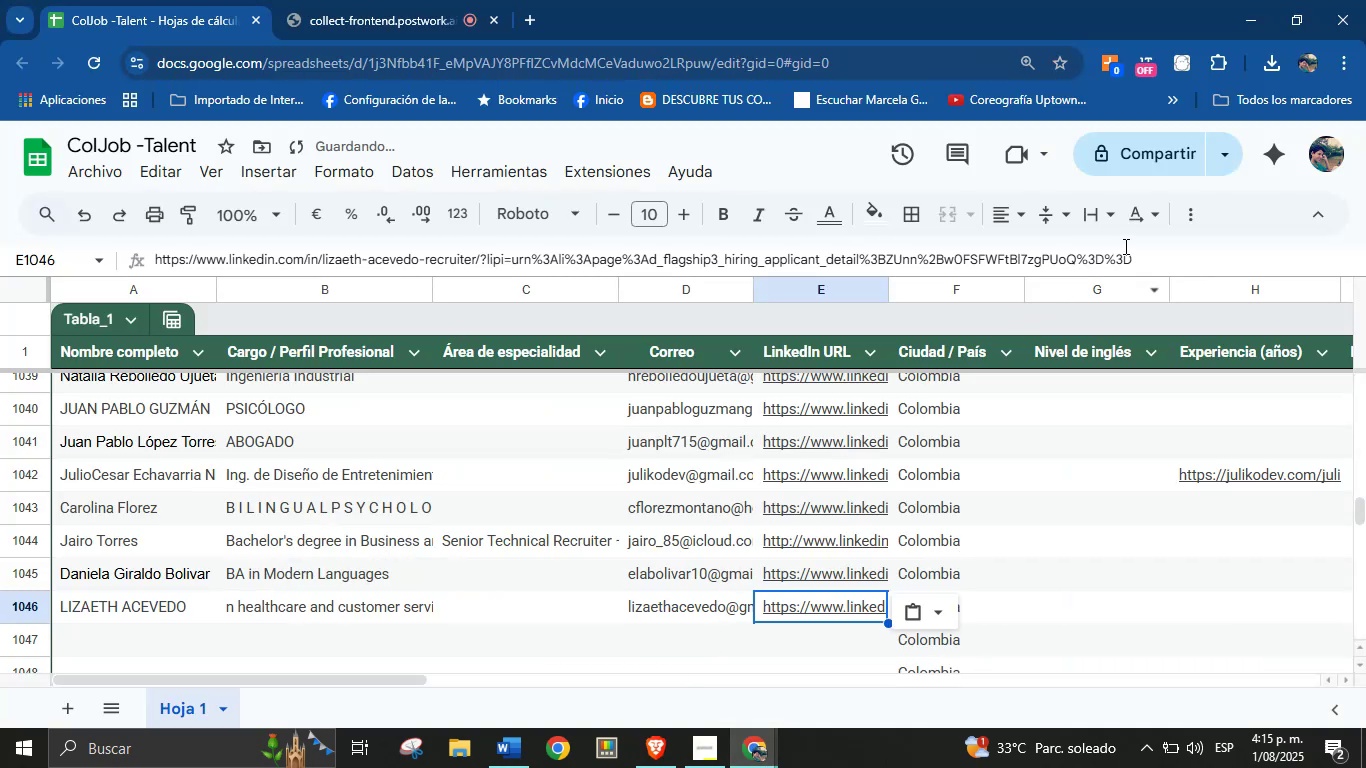 
left_click_drag(start_coordinate=[1143, 253], to_coordinate=[493, 259])
 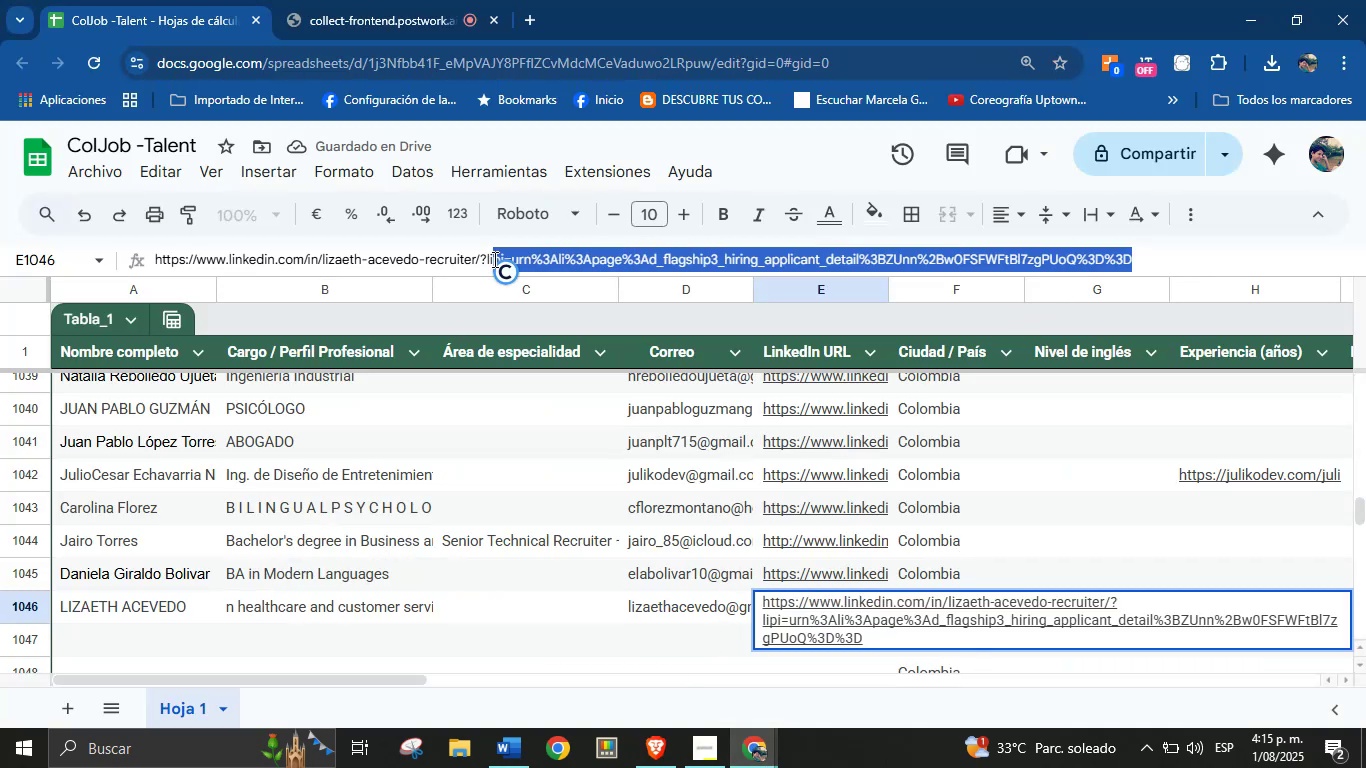 
key(Backspace)
 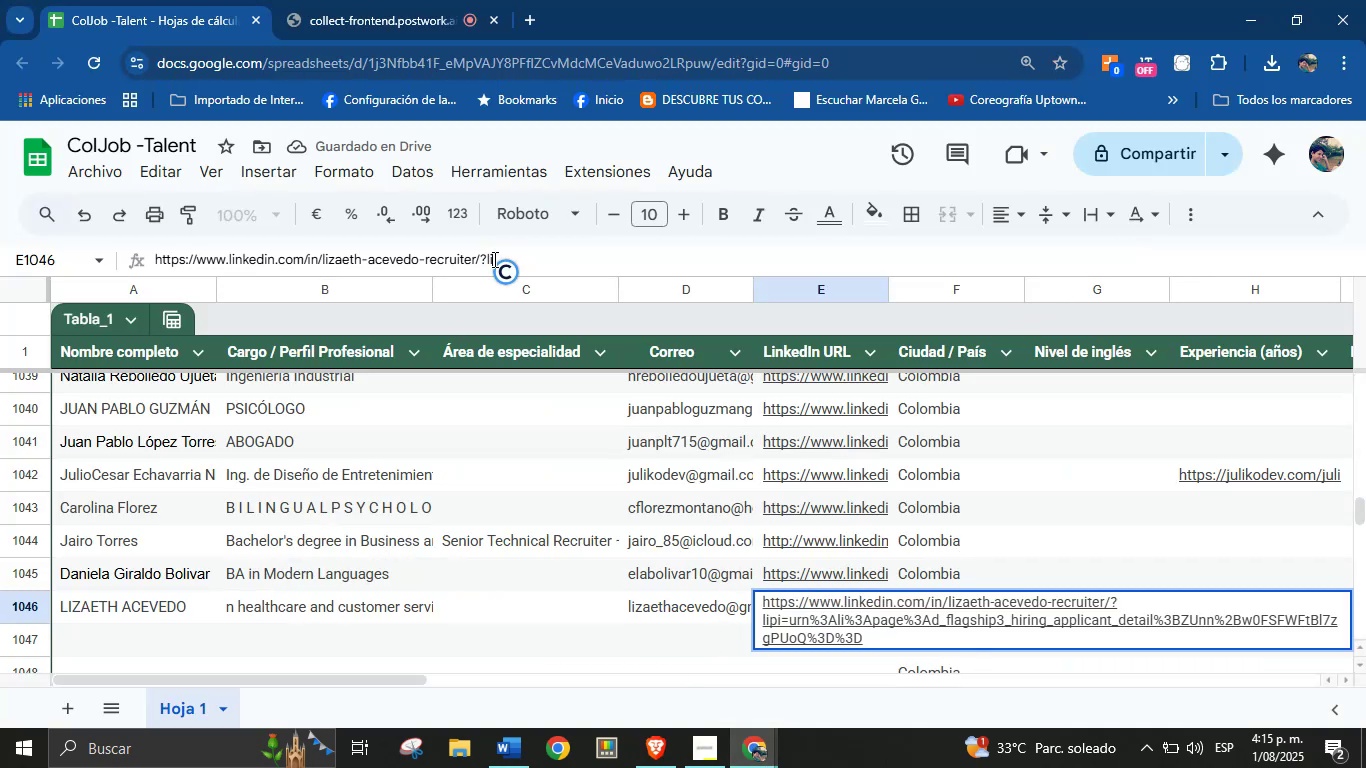 
key(Backspace)
 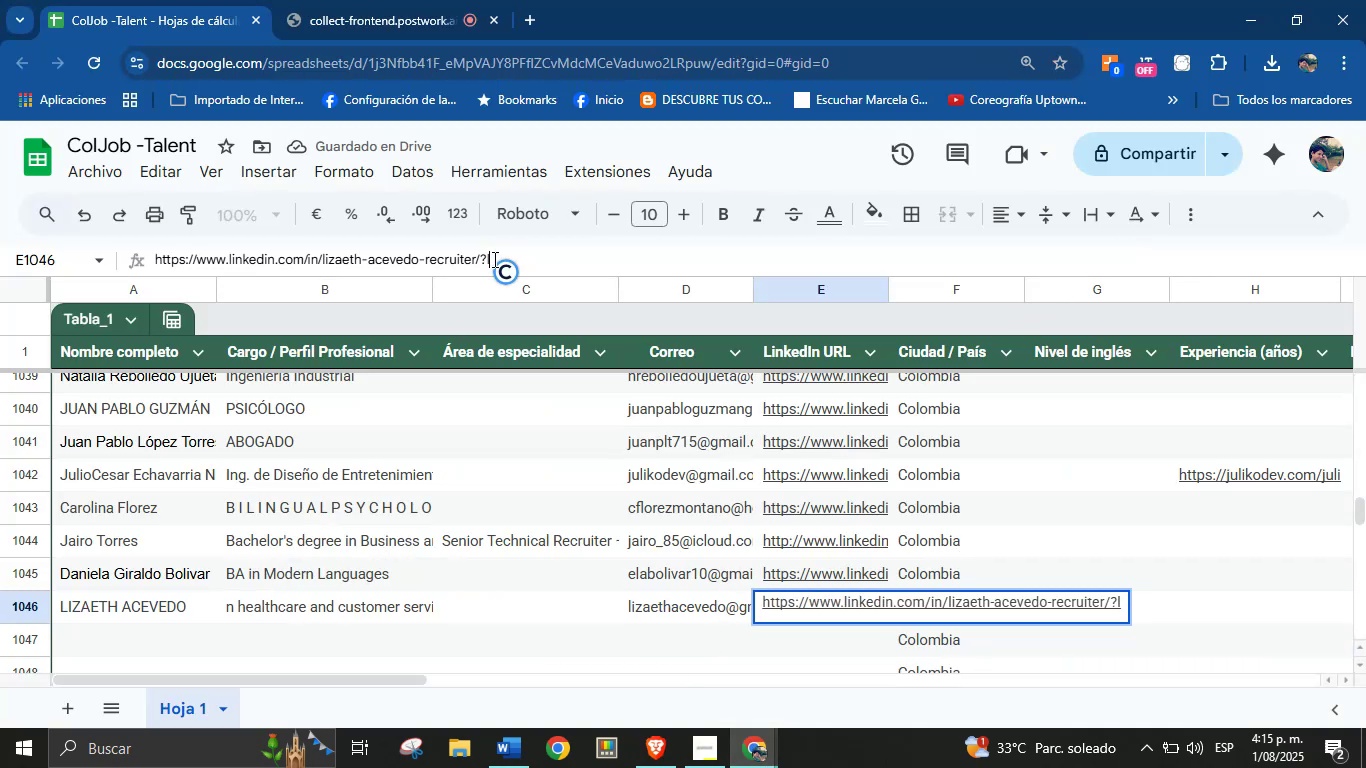 
key(Backspace)
 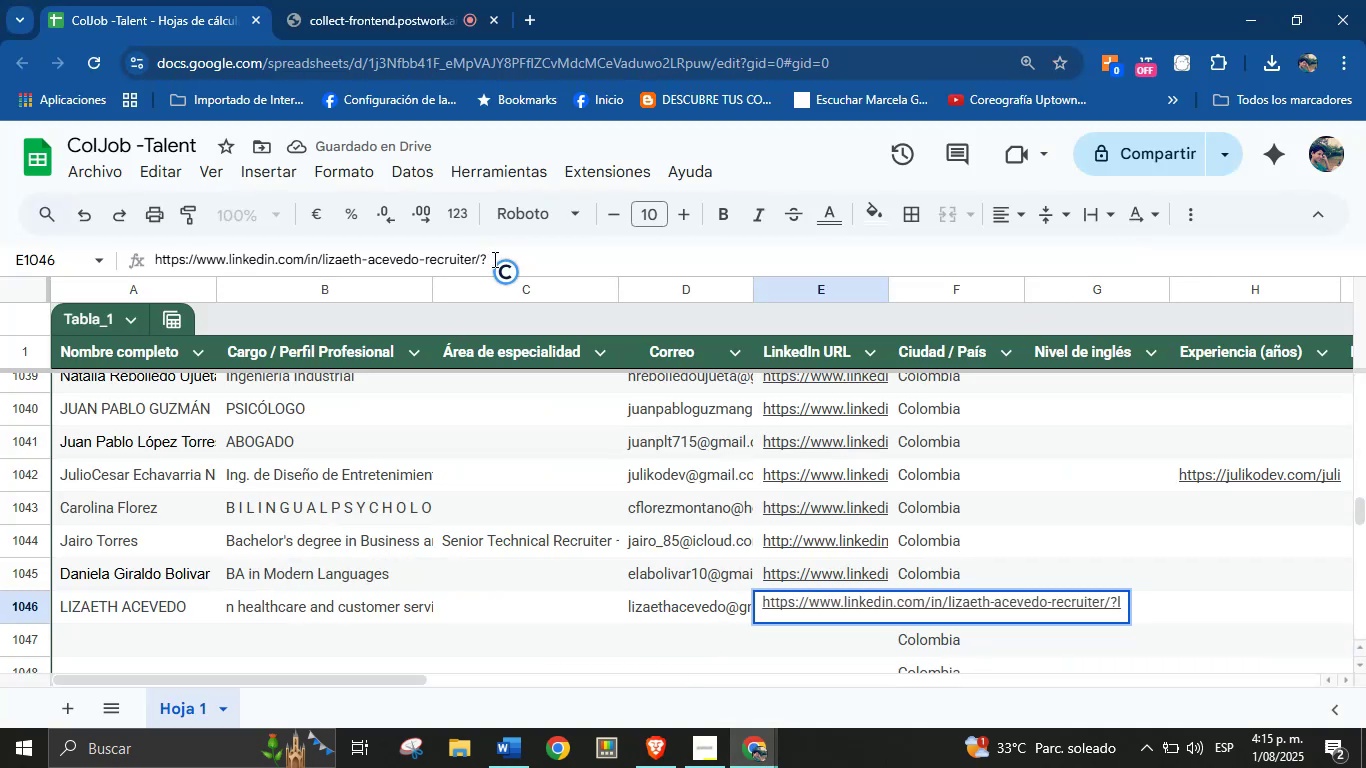 
key(Enter)
 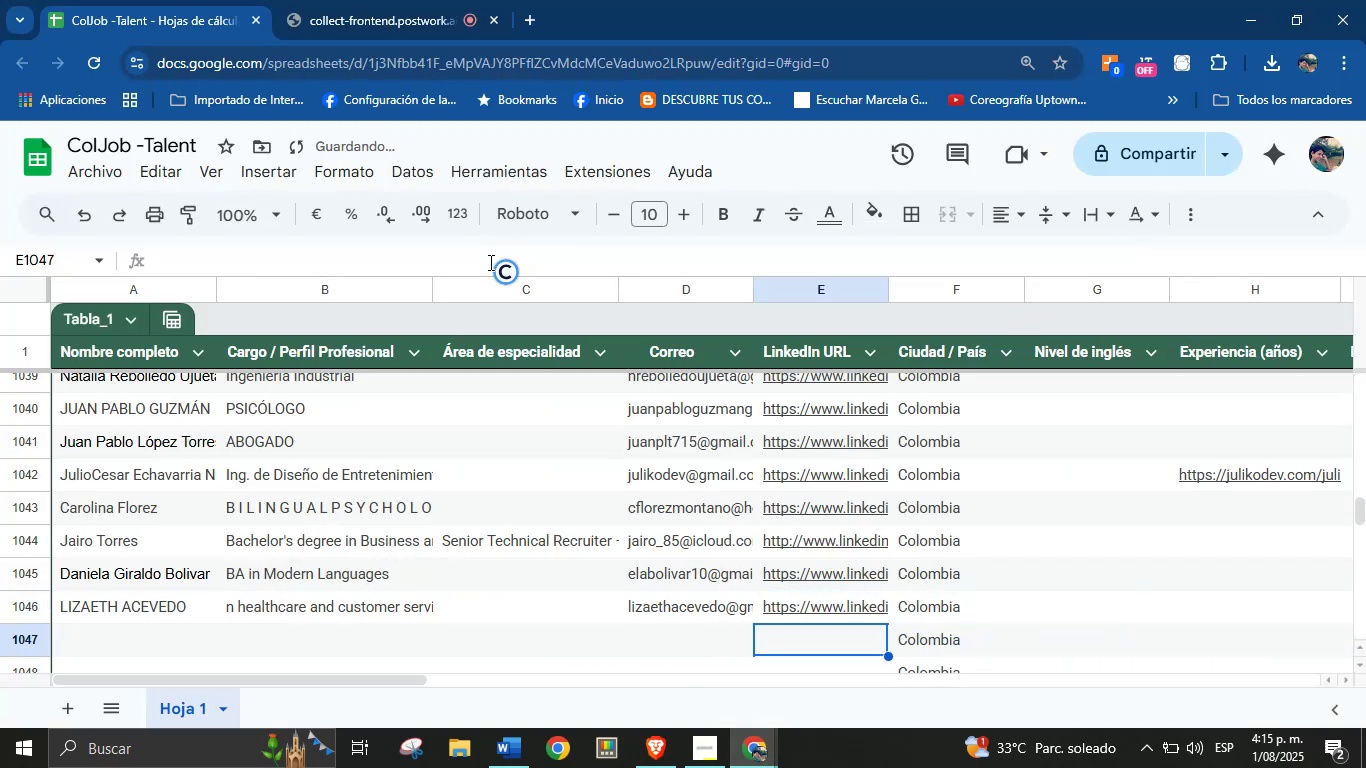 
scroll: coordinate [394, 374], scroll_direction: down, amount: 1.0
 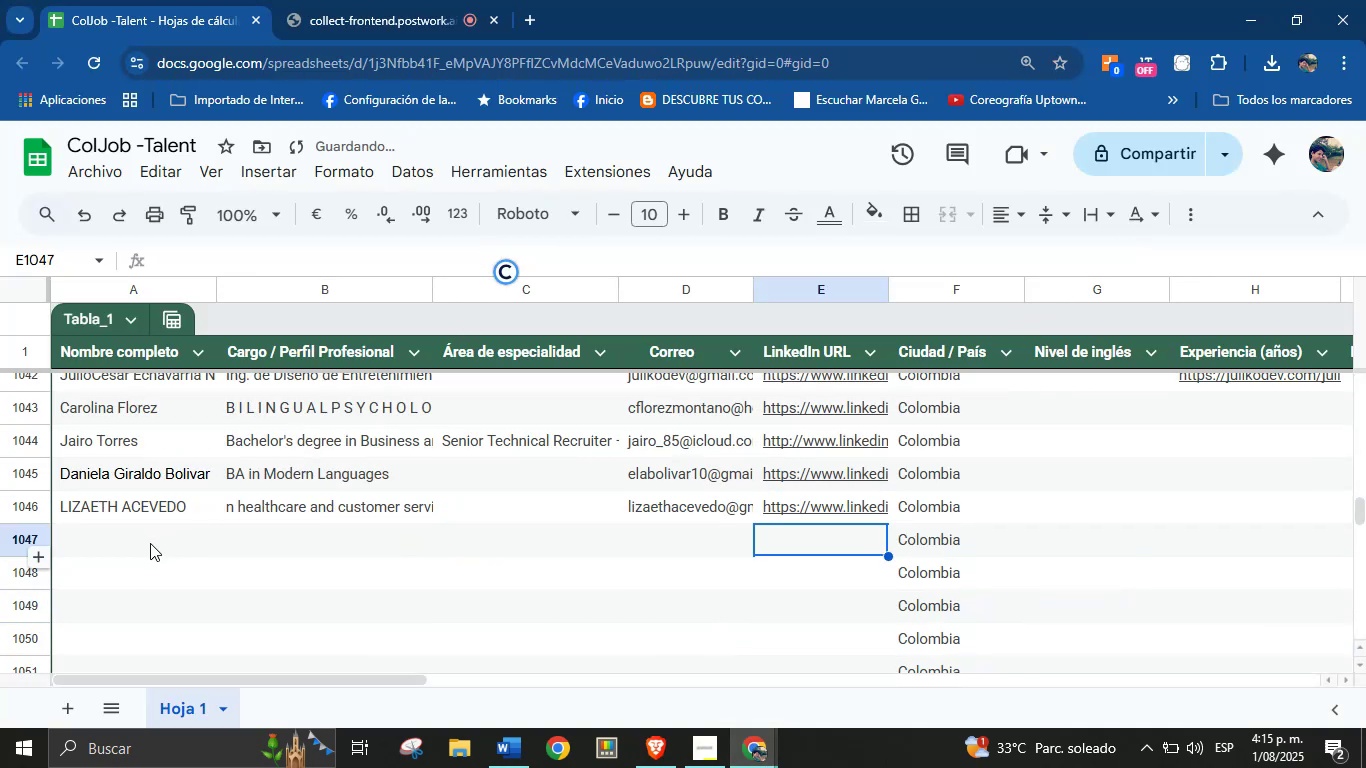 
left_click([149, 544])
 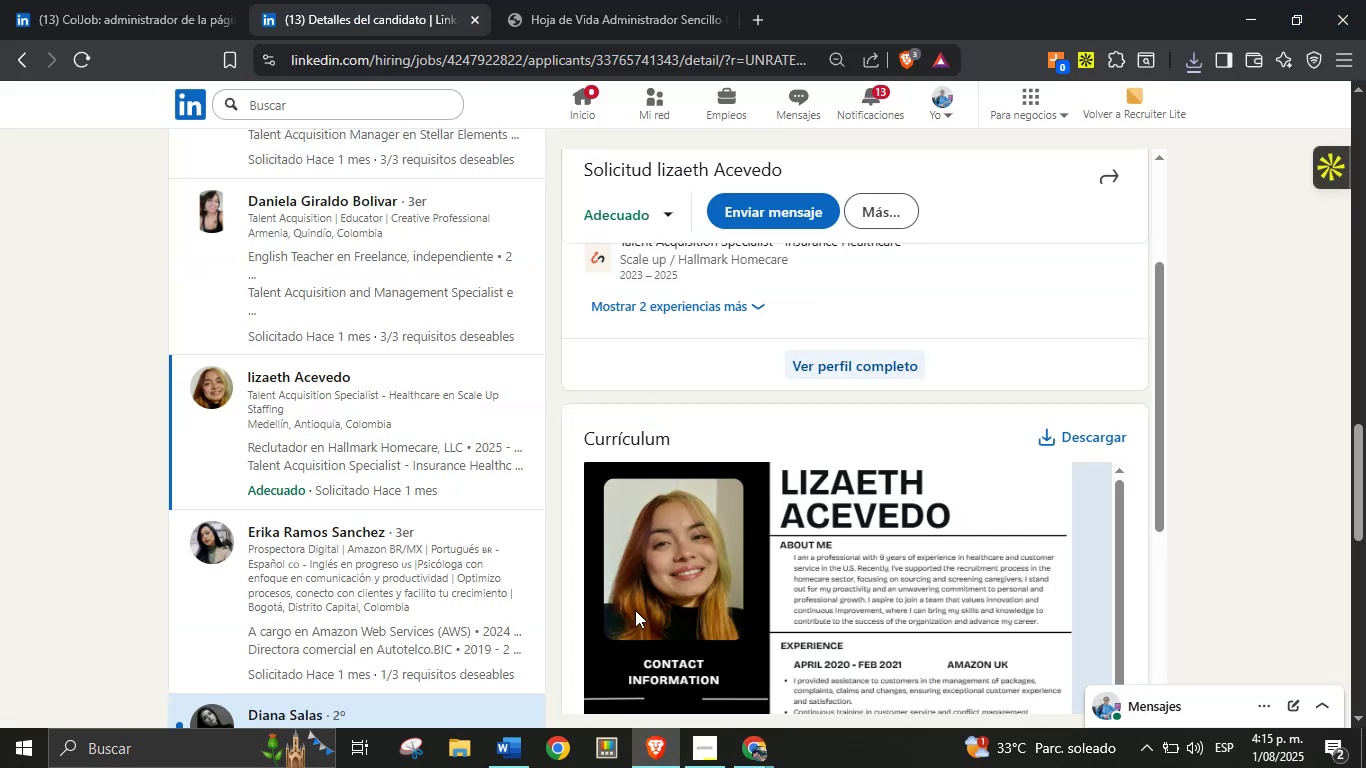 
scroll: coordinate [366, 305], scroll_direction: down, amount: 1.0
 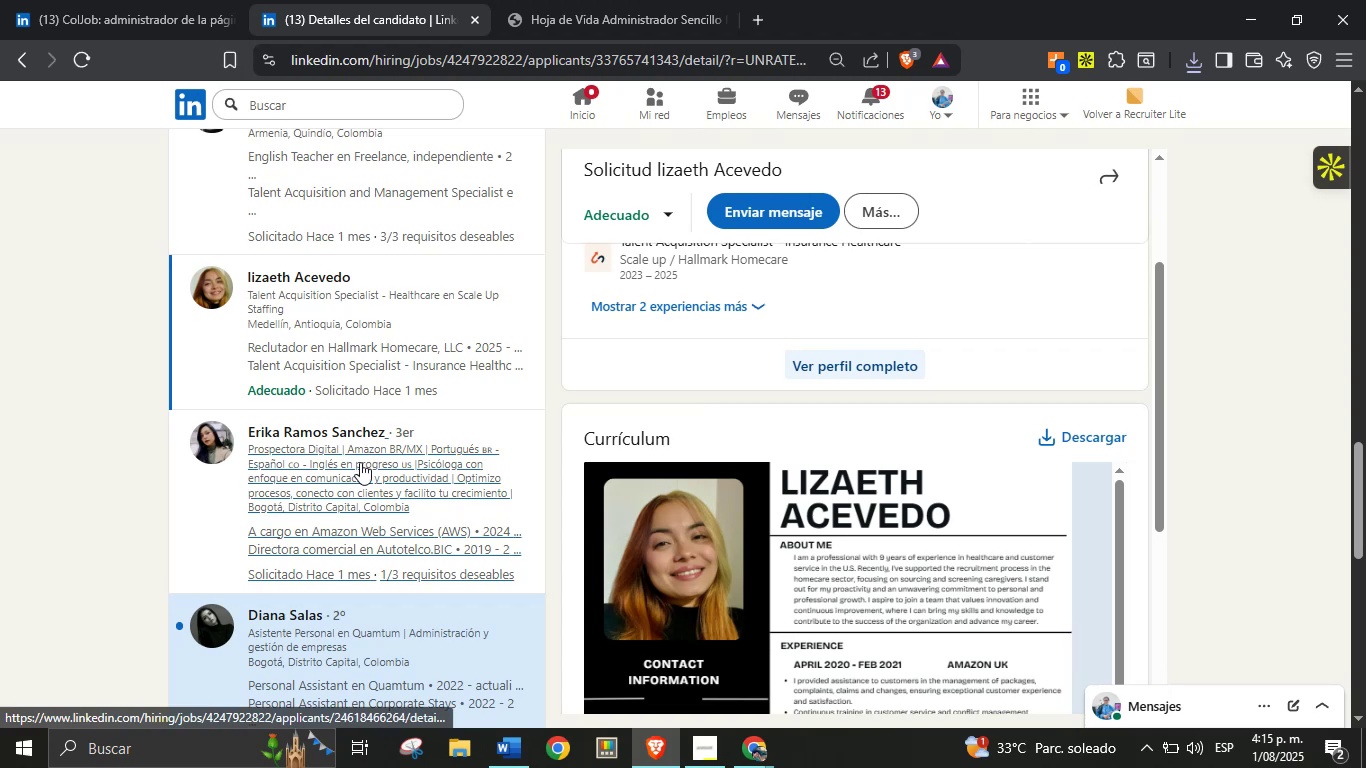 
left_click([360, 462])
 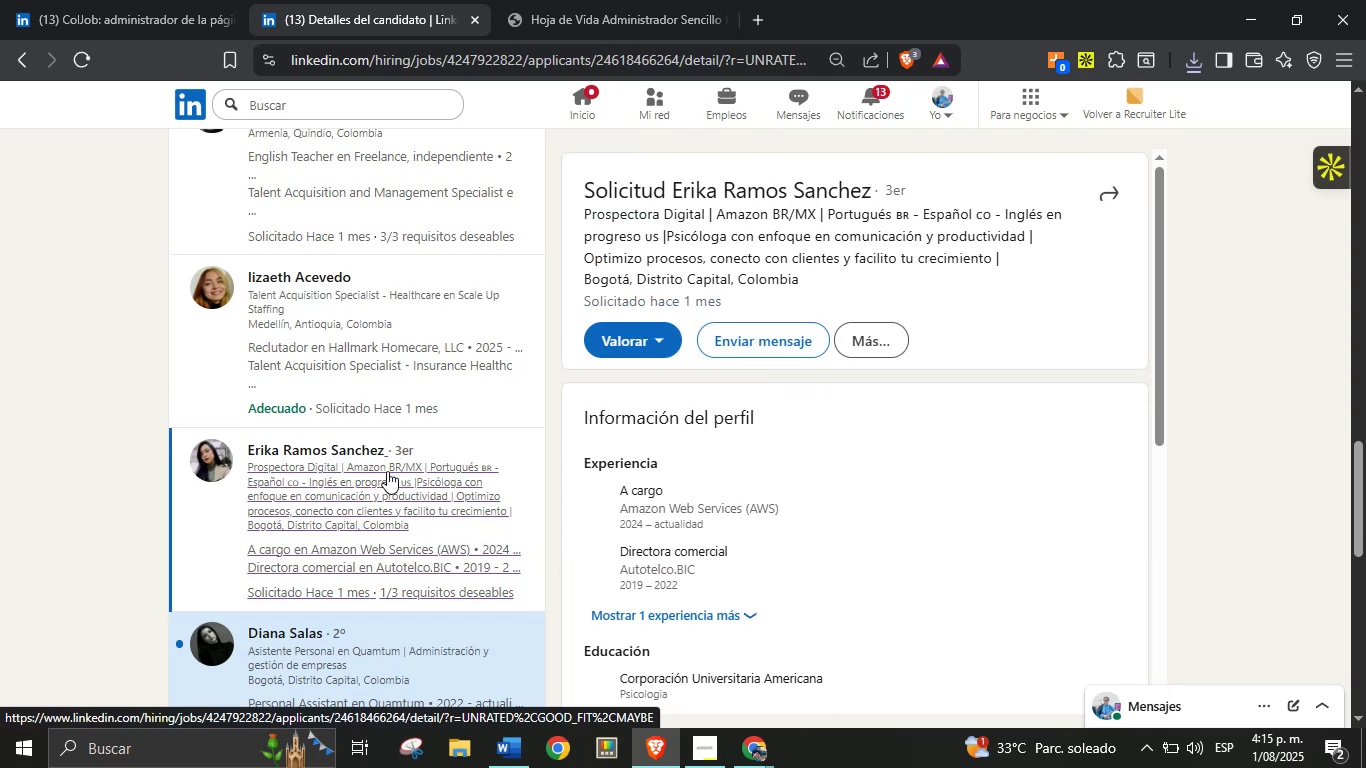 
scroll: coordinate [726, 421], scroll_direction: down, amount: 4.0
 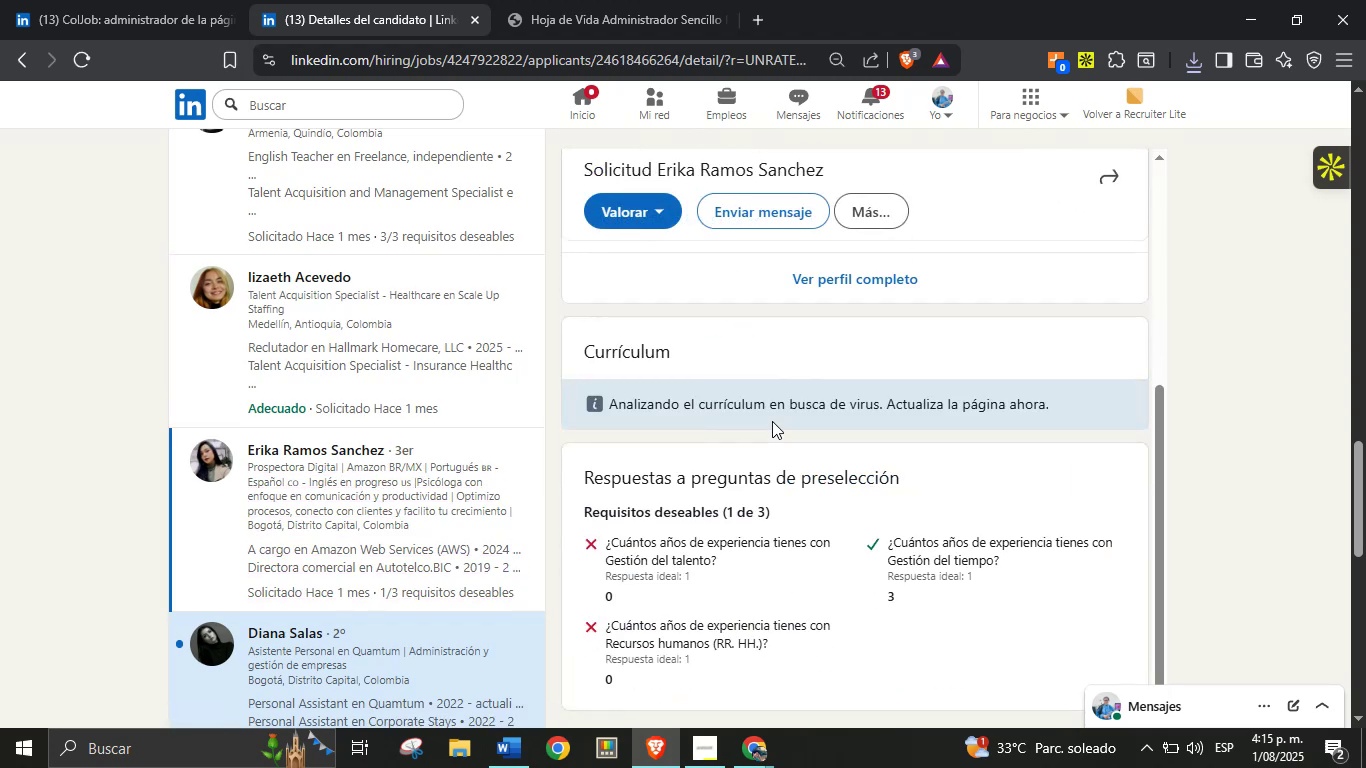 
scroll: coordinate [772, 421], scroll_direction: up, amount: 2.0
 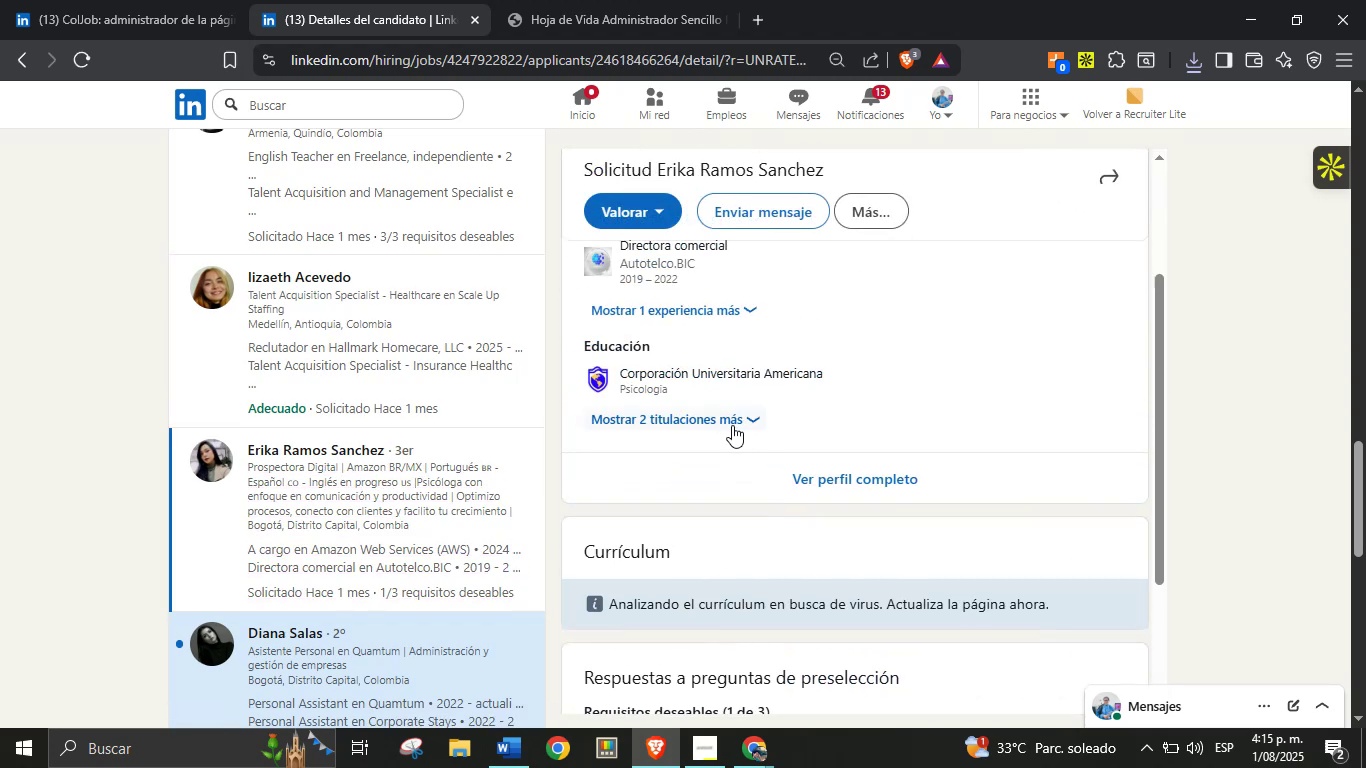 
scroll: coordinate [730, 463], scroll_direction: down, amount: 2.0
 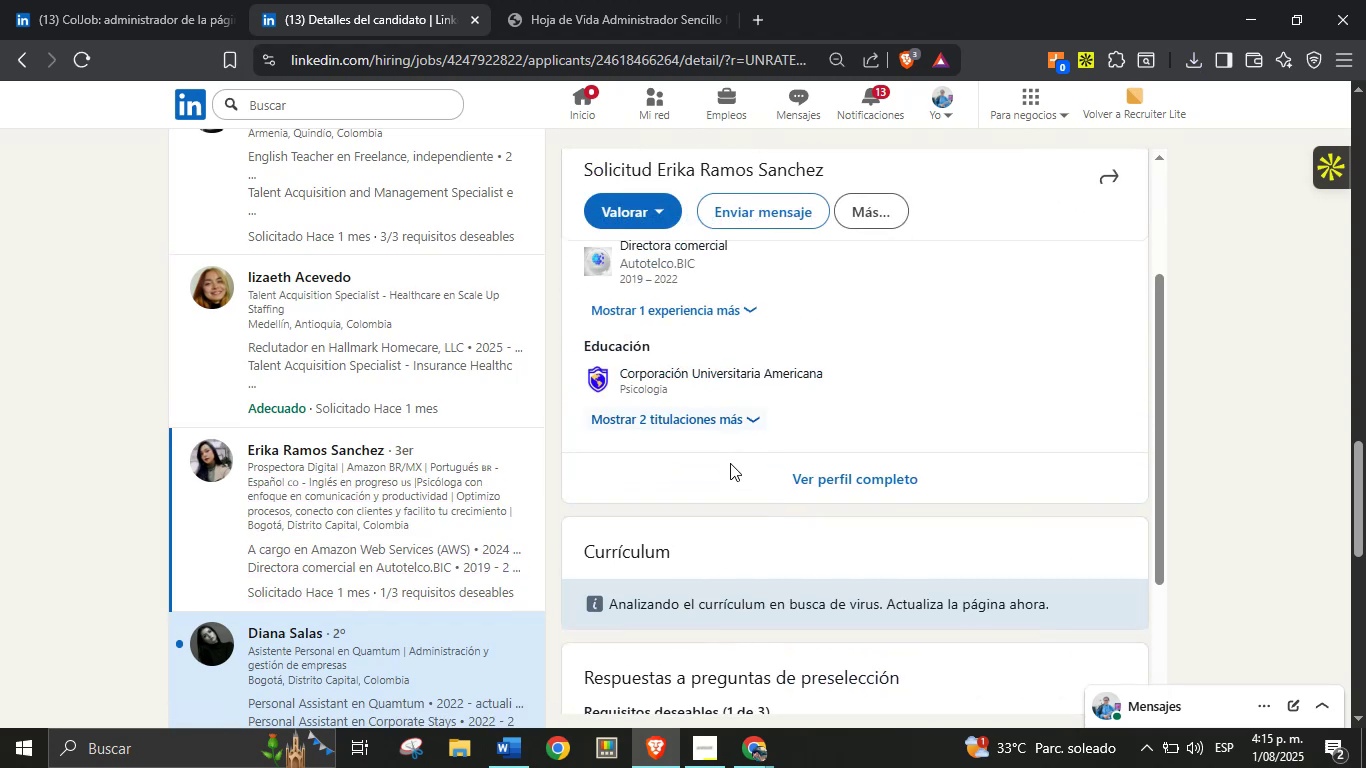 
mouse_move([755, 450])
 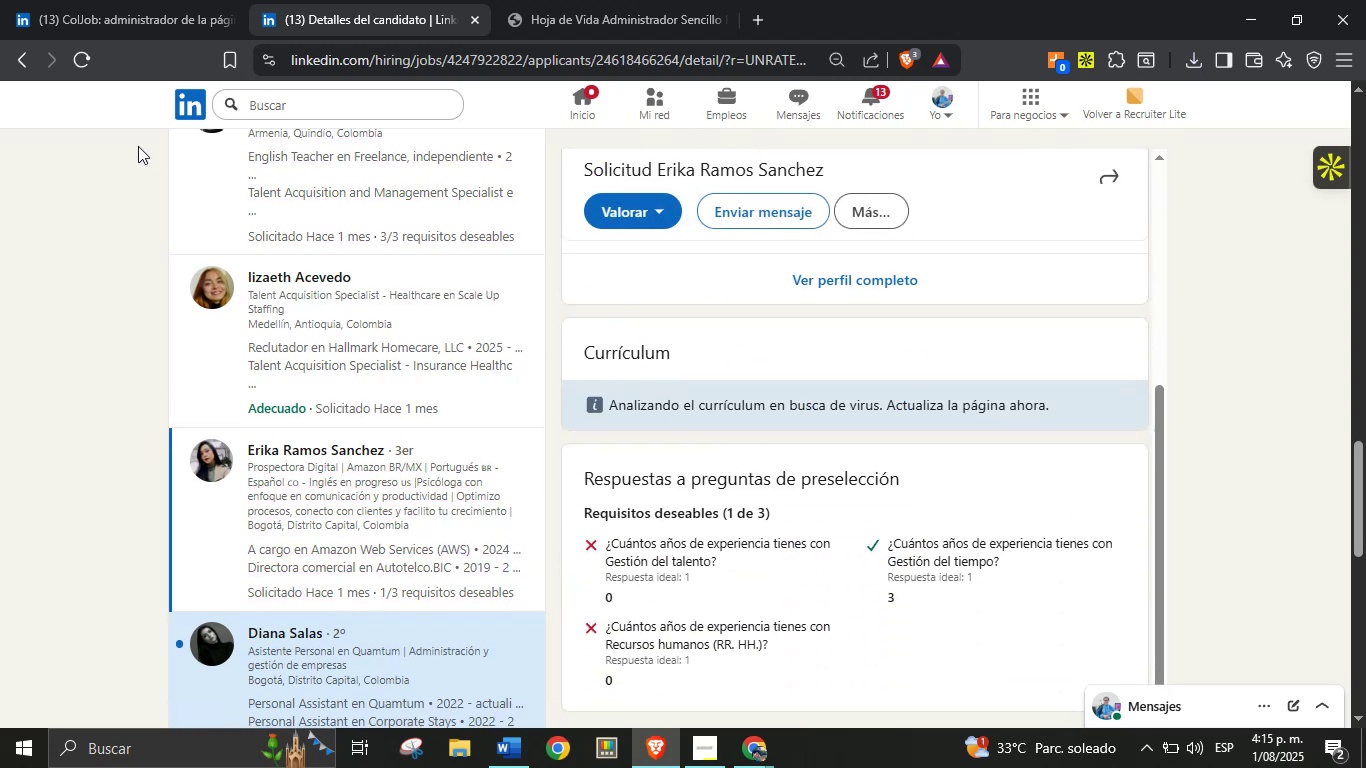 
left_click([85, 62])
 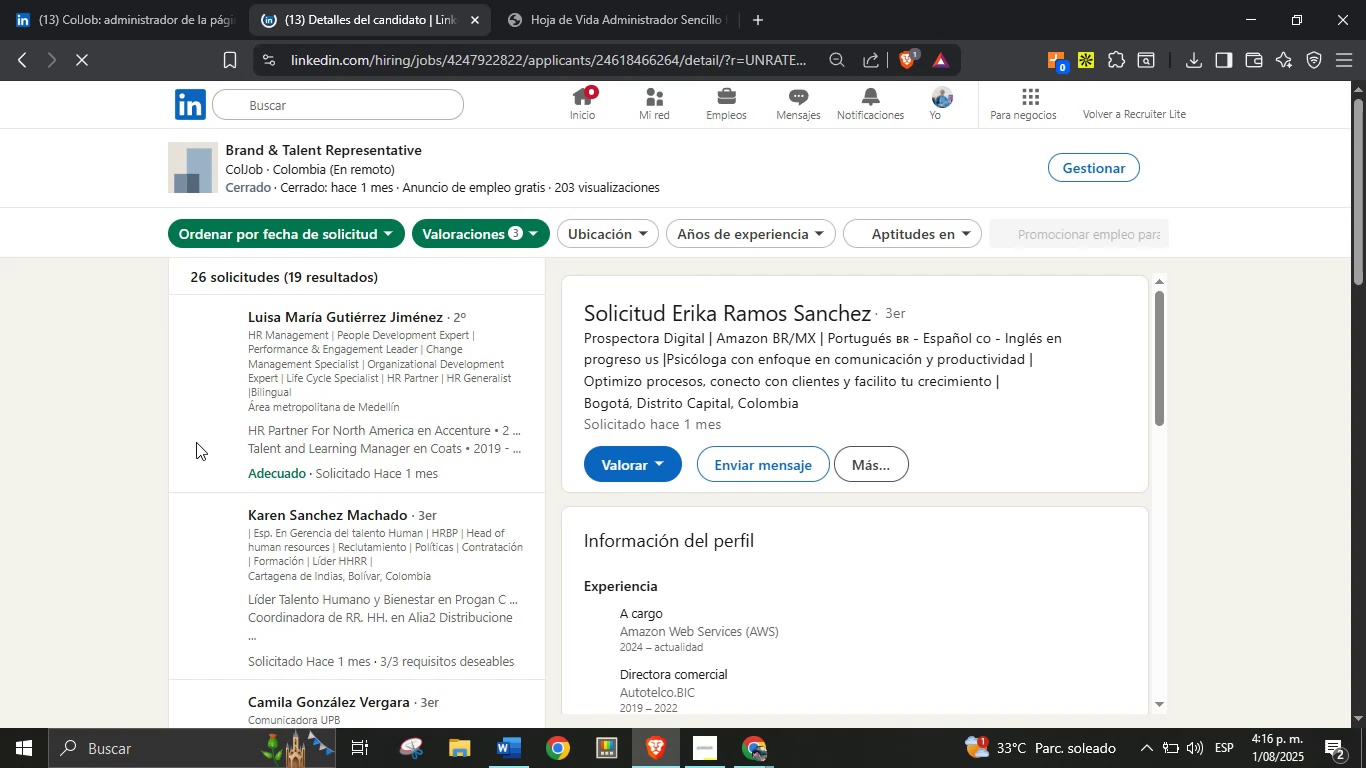 
wait(16.31)
 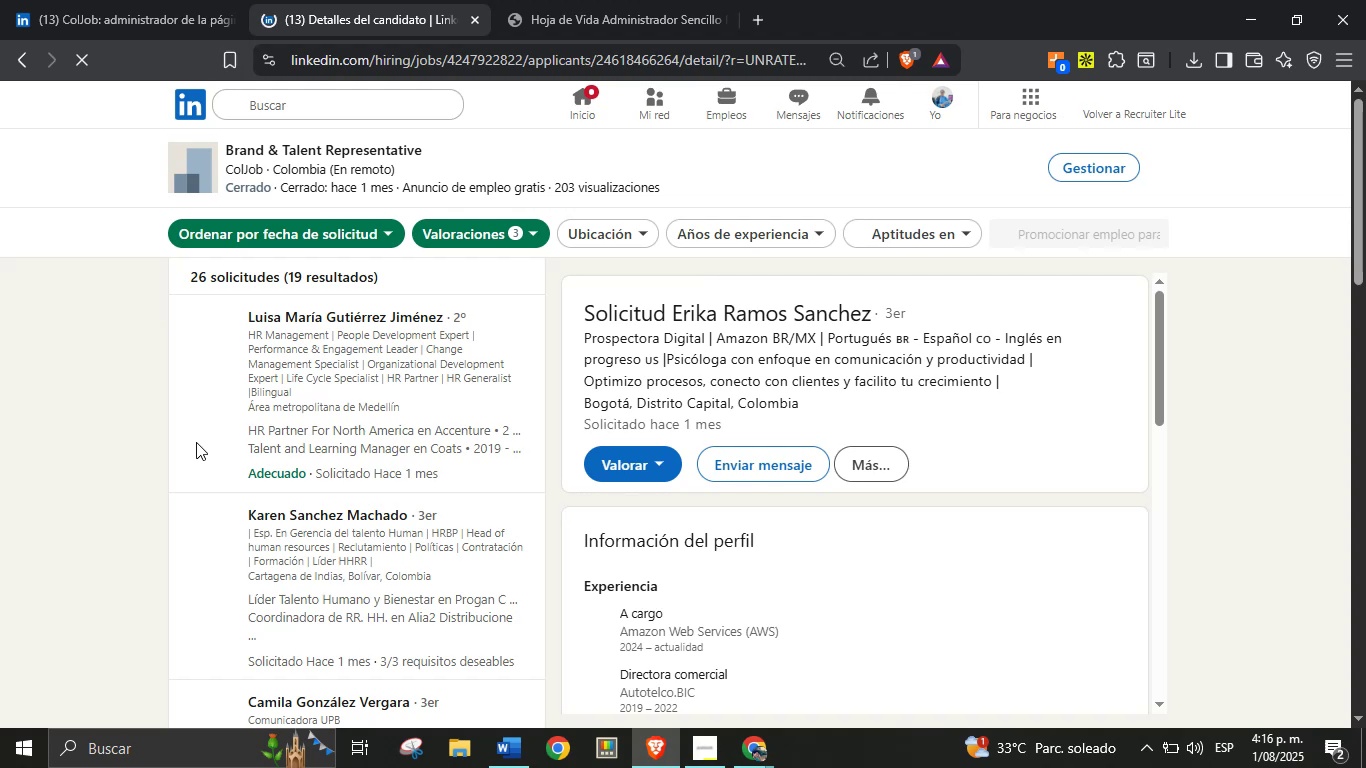 
left_click_drag(start_coordinate=[873, 320], to_coordinate=[721, 301])
 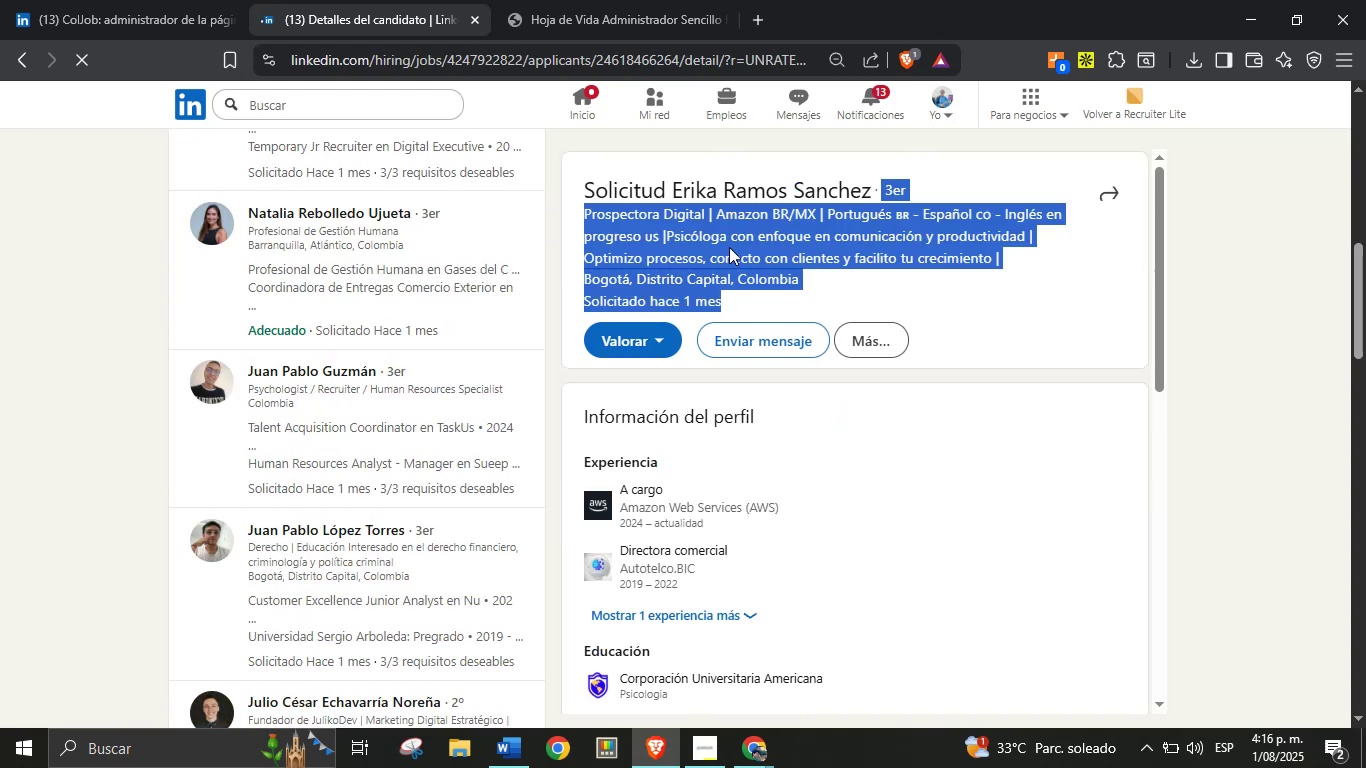 
left_click([729, 246])
 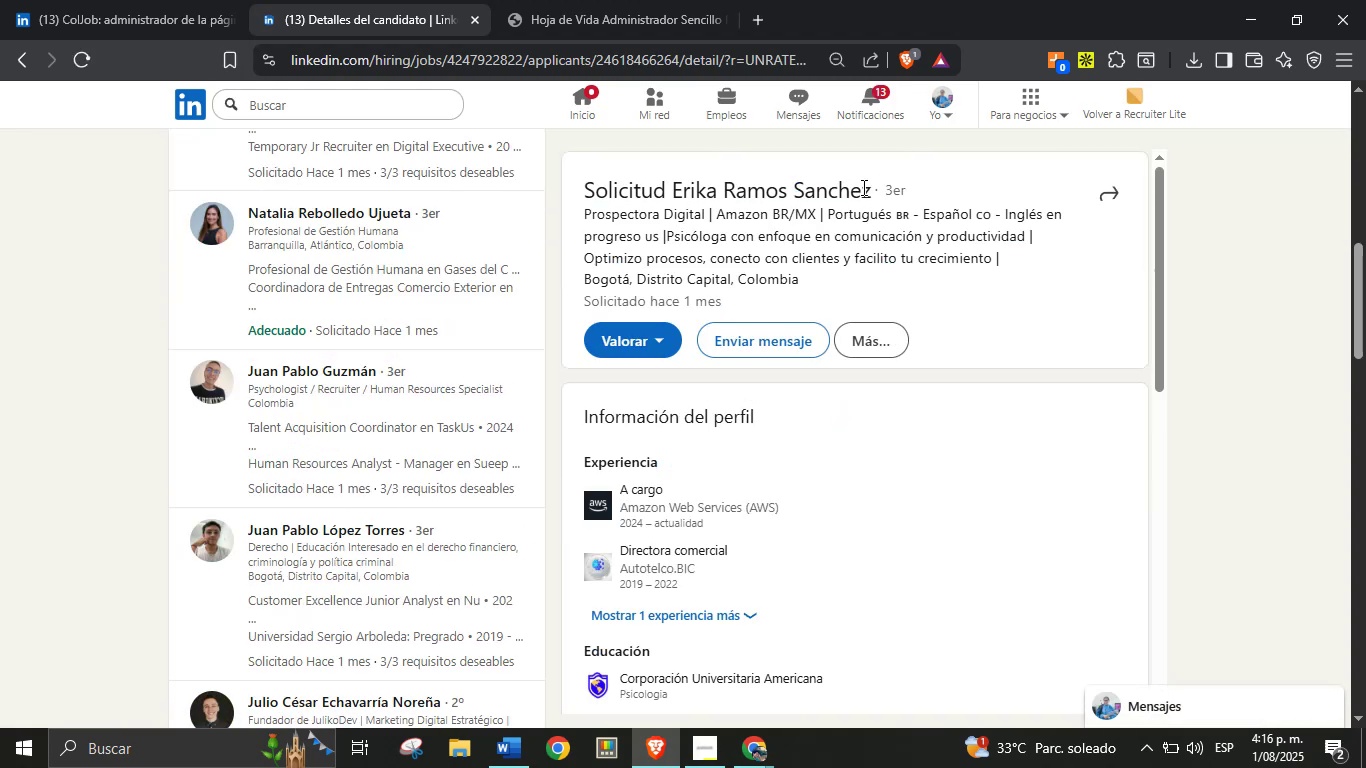 
left_click_drag(start_coordinate=[869, 187], to_coordinate=[673, 191])
 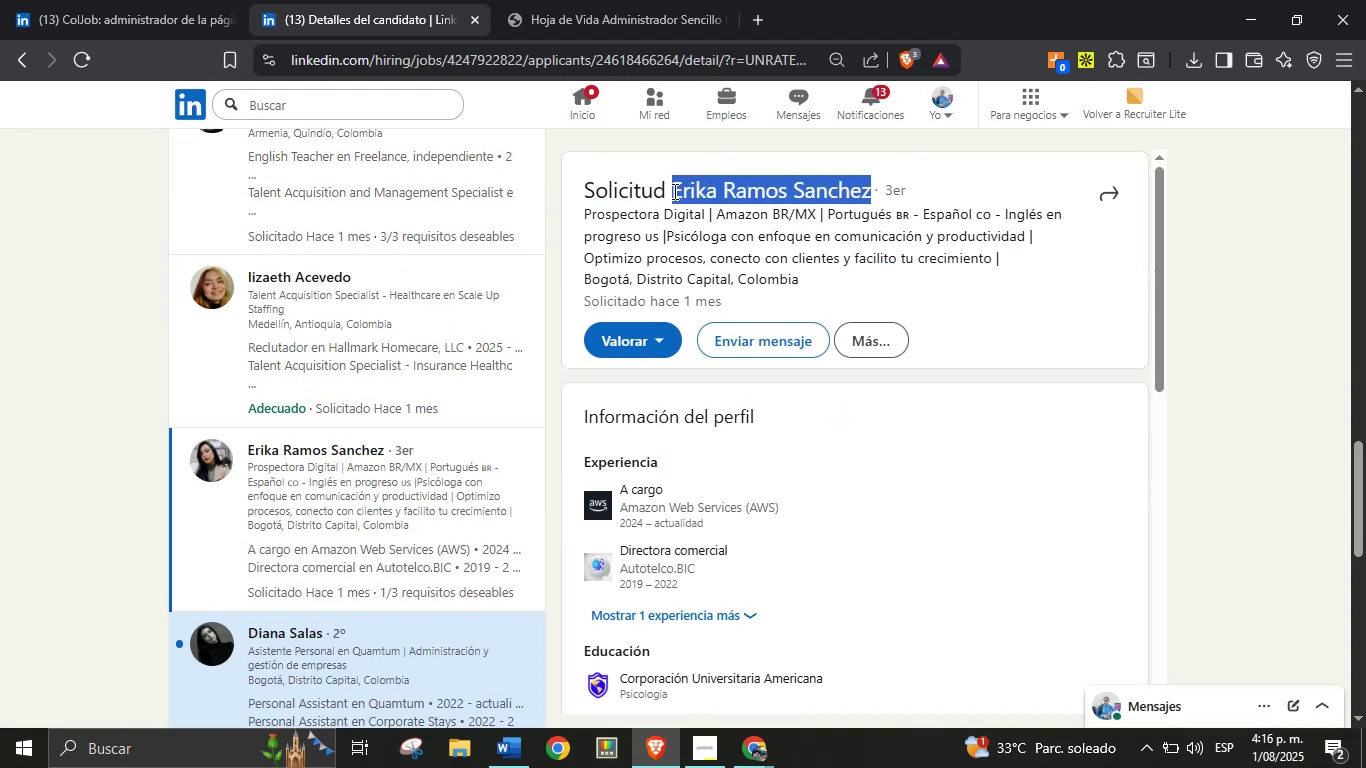 
key(Control+C)
 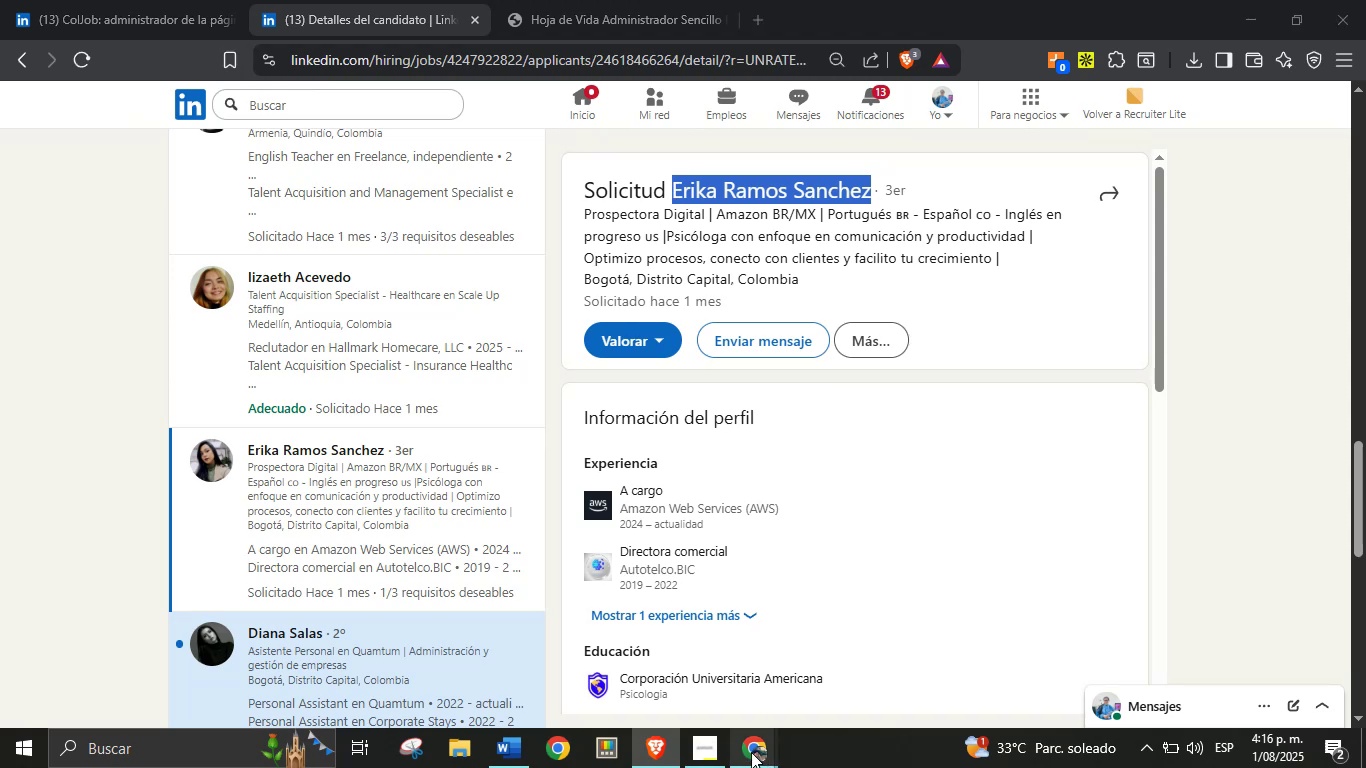 
double_click([649, 710])
 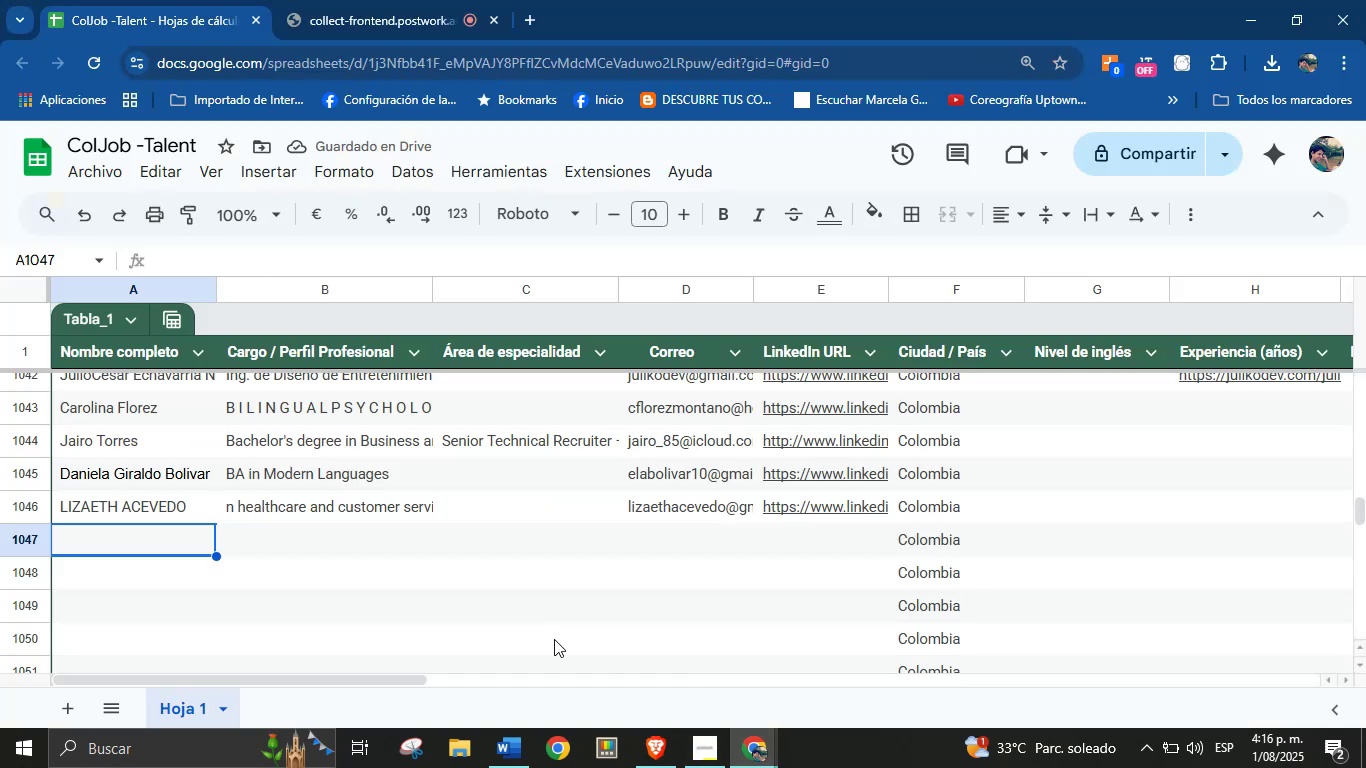 
key(Control+V)
 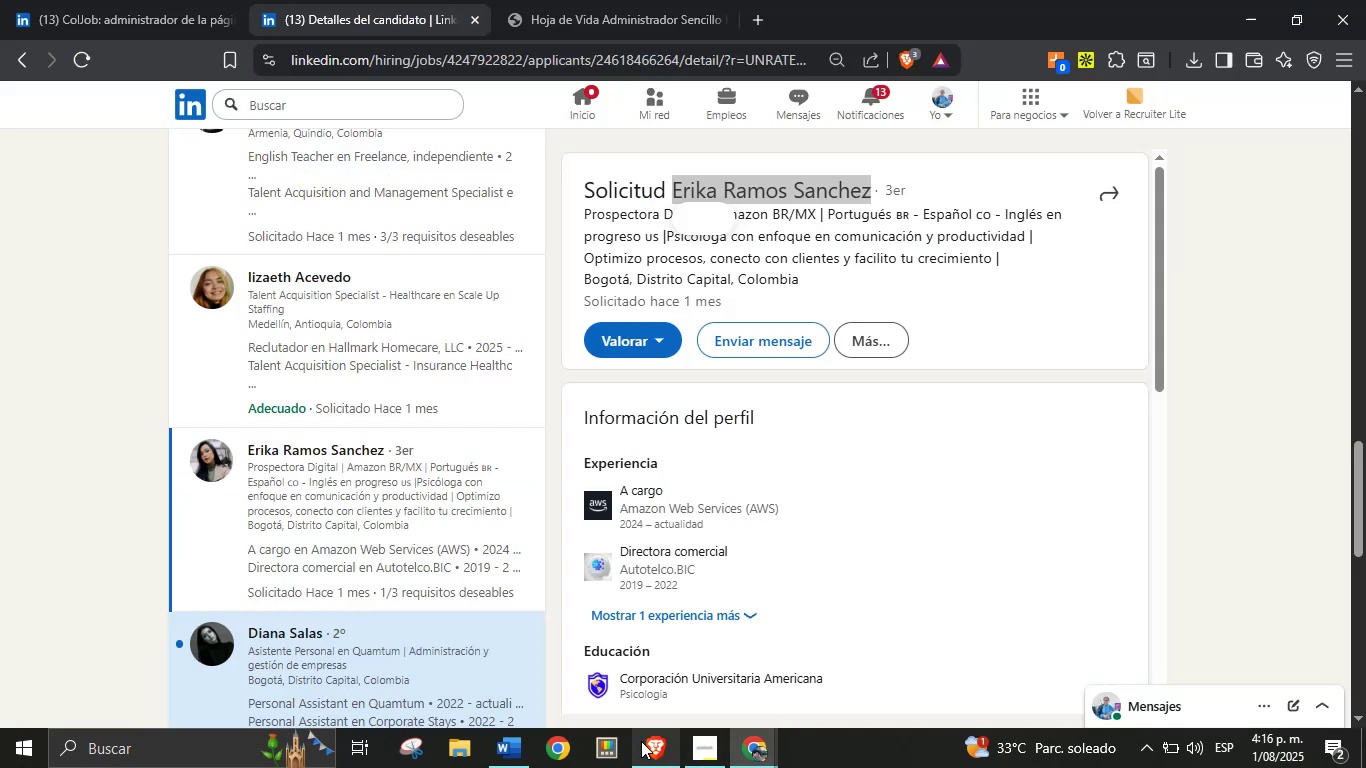 
scroll: coordinate [810, 479], scroll_direction: down, amount: 4.0
 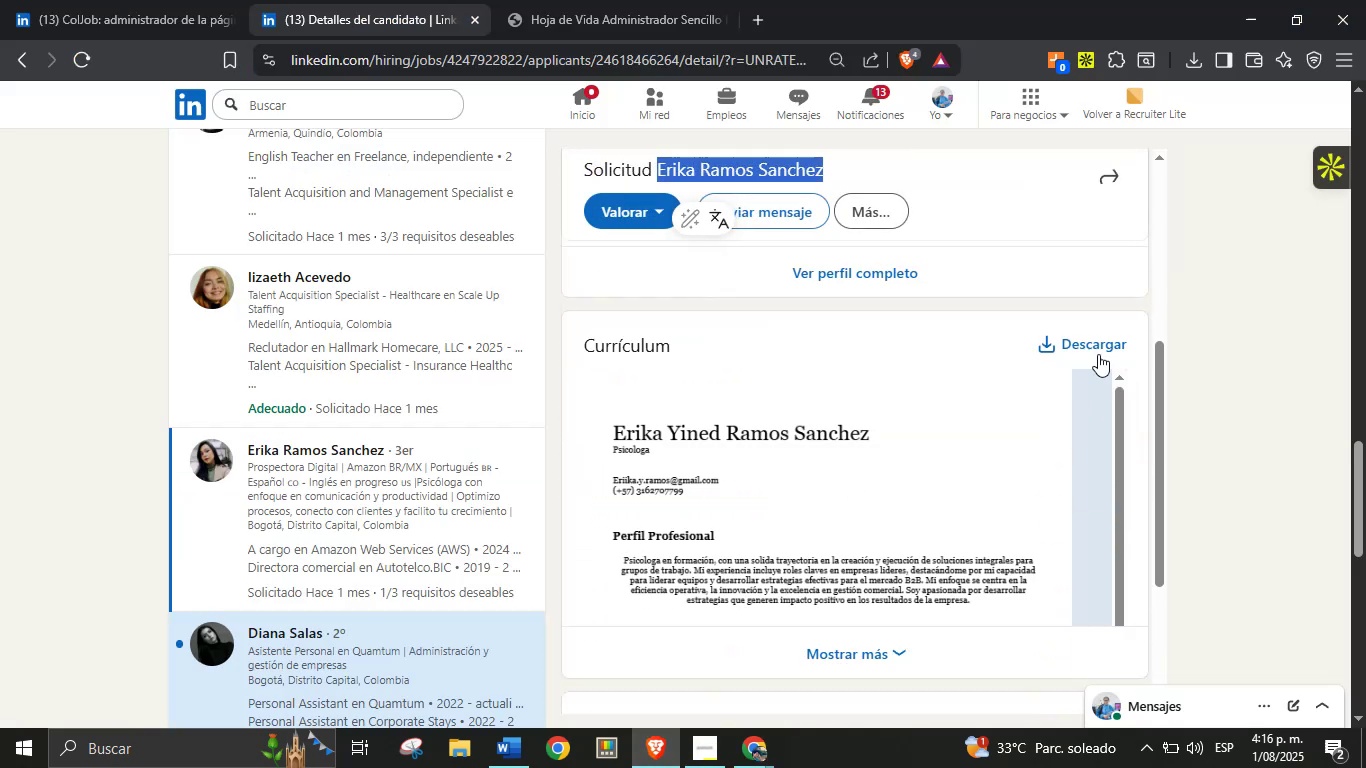 
left_click([1098, 346])
 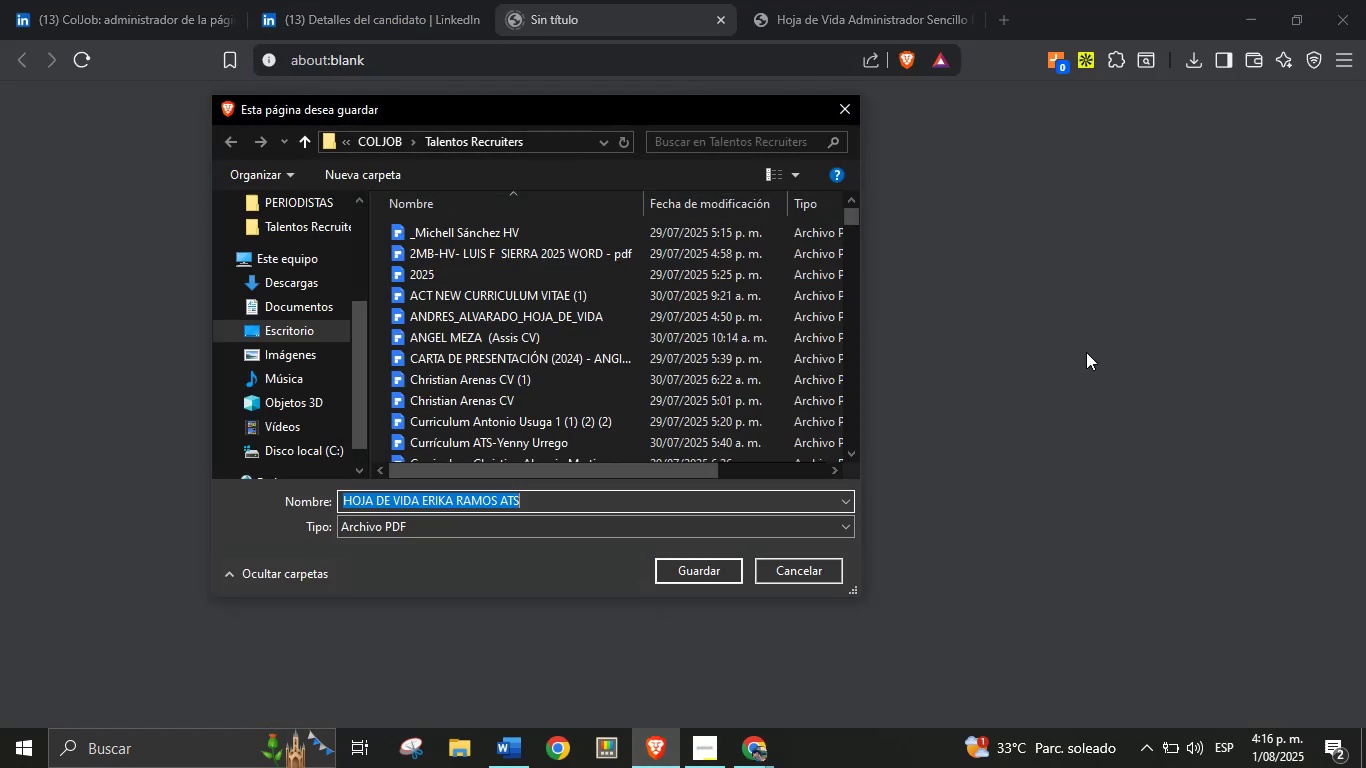 
left_click([679, 571])
 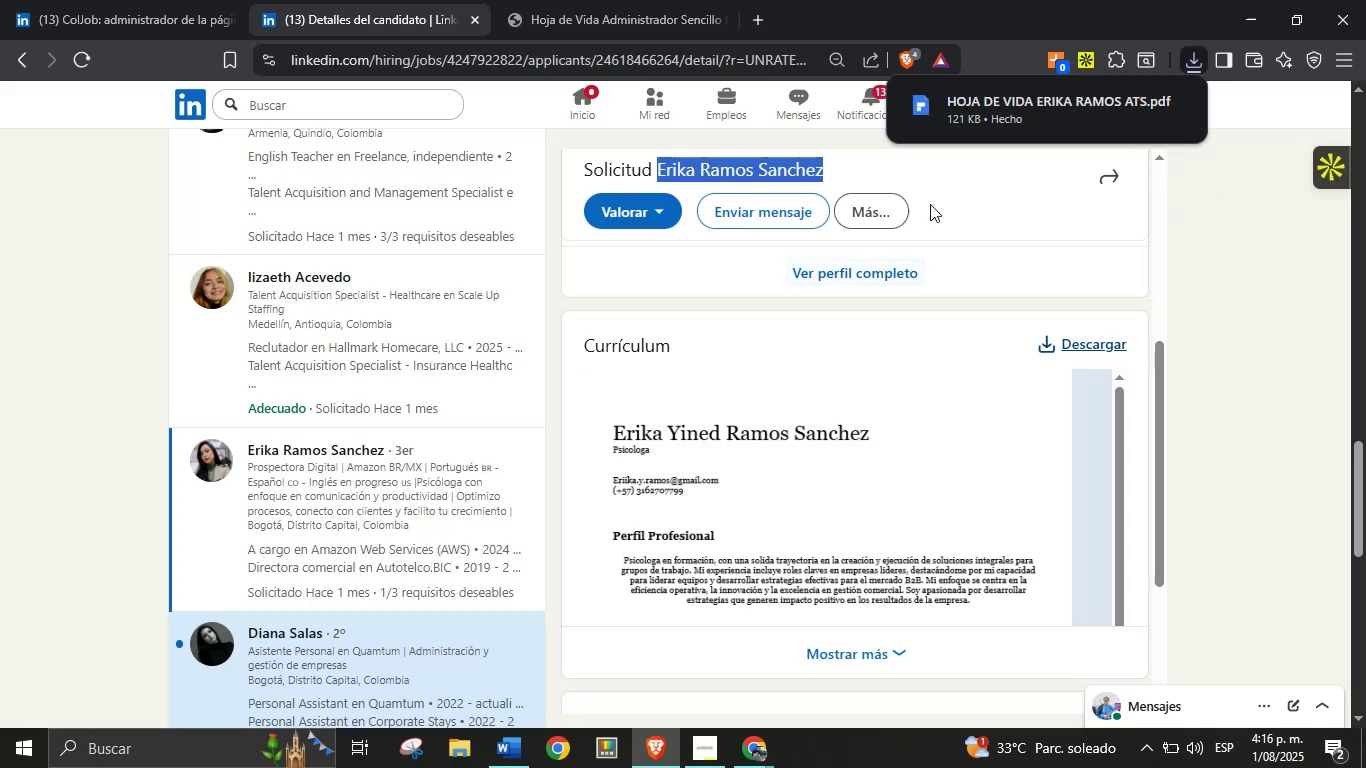 
left_click([1022, 117])
 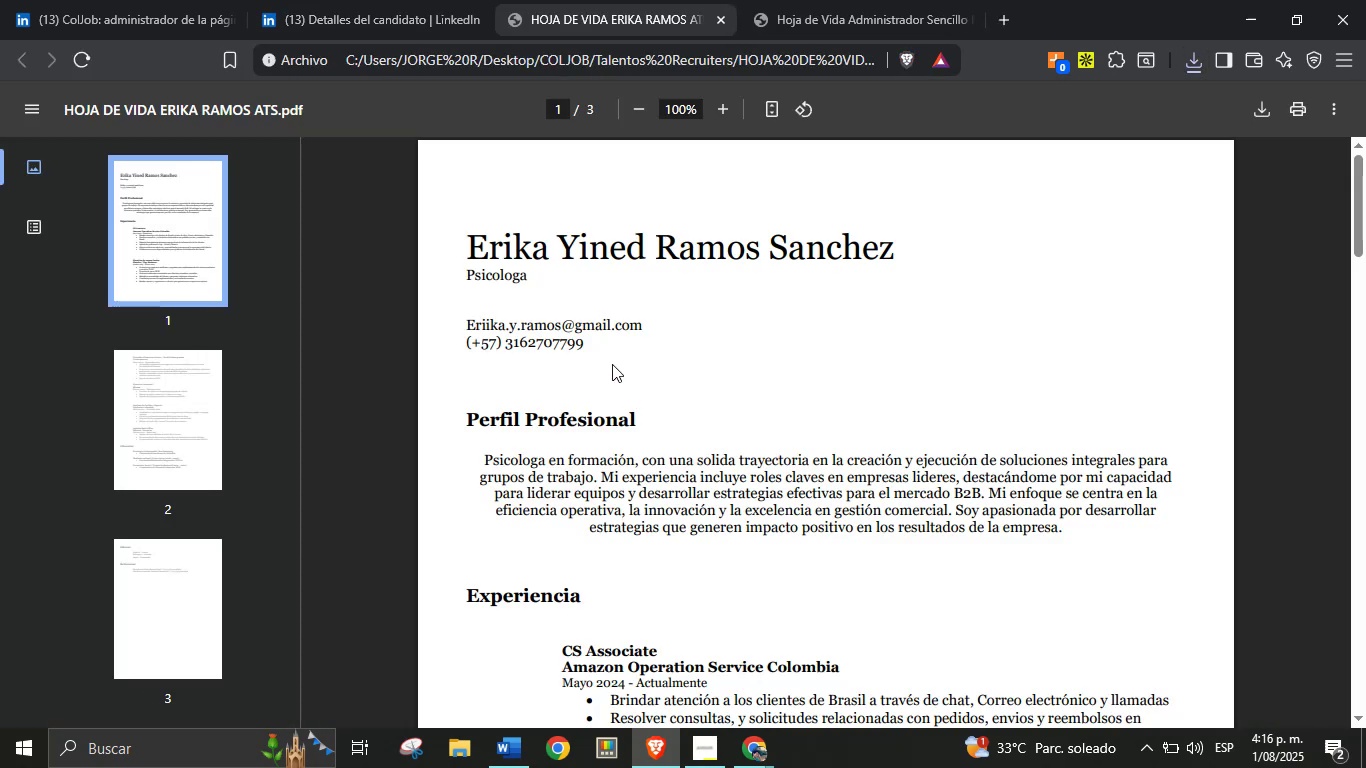 
double_click([516, 283])
 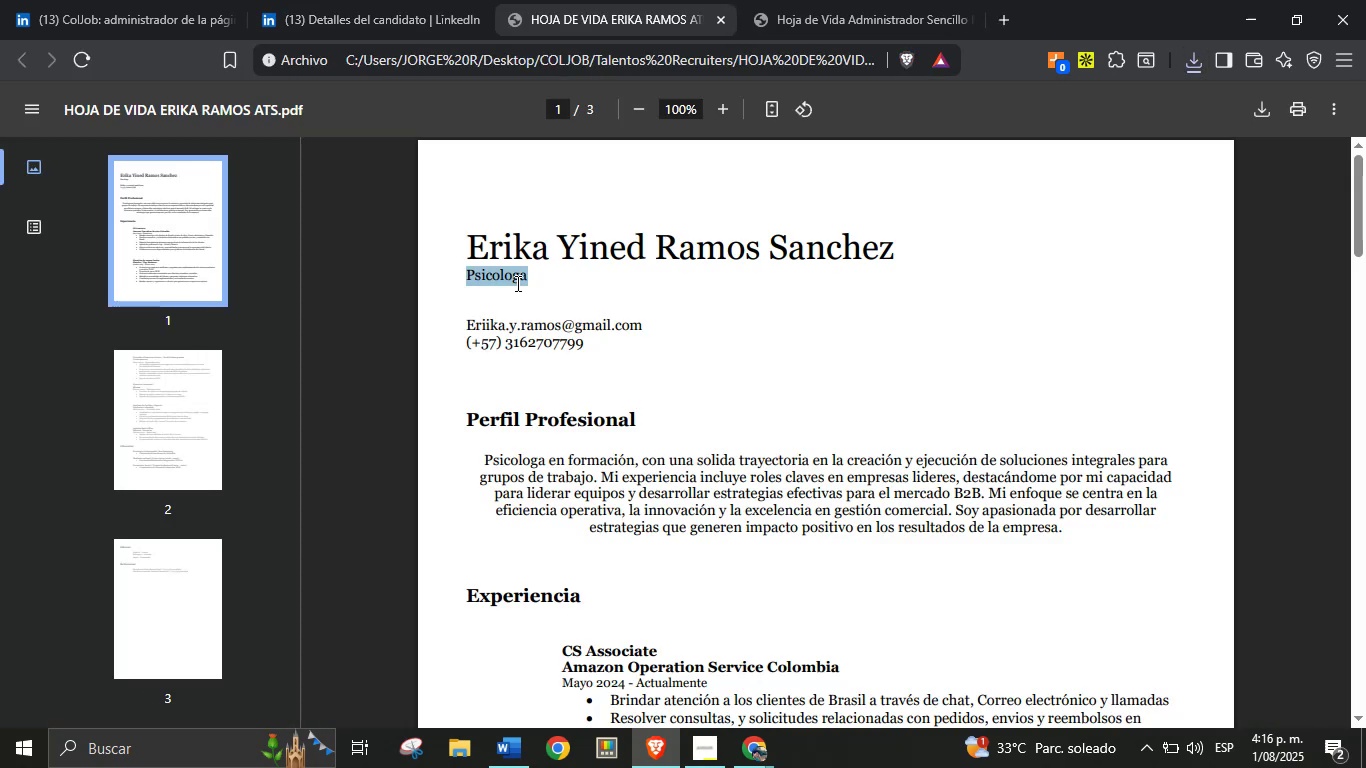 
key(Control+C)
 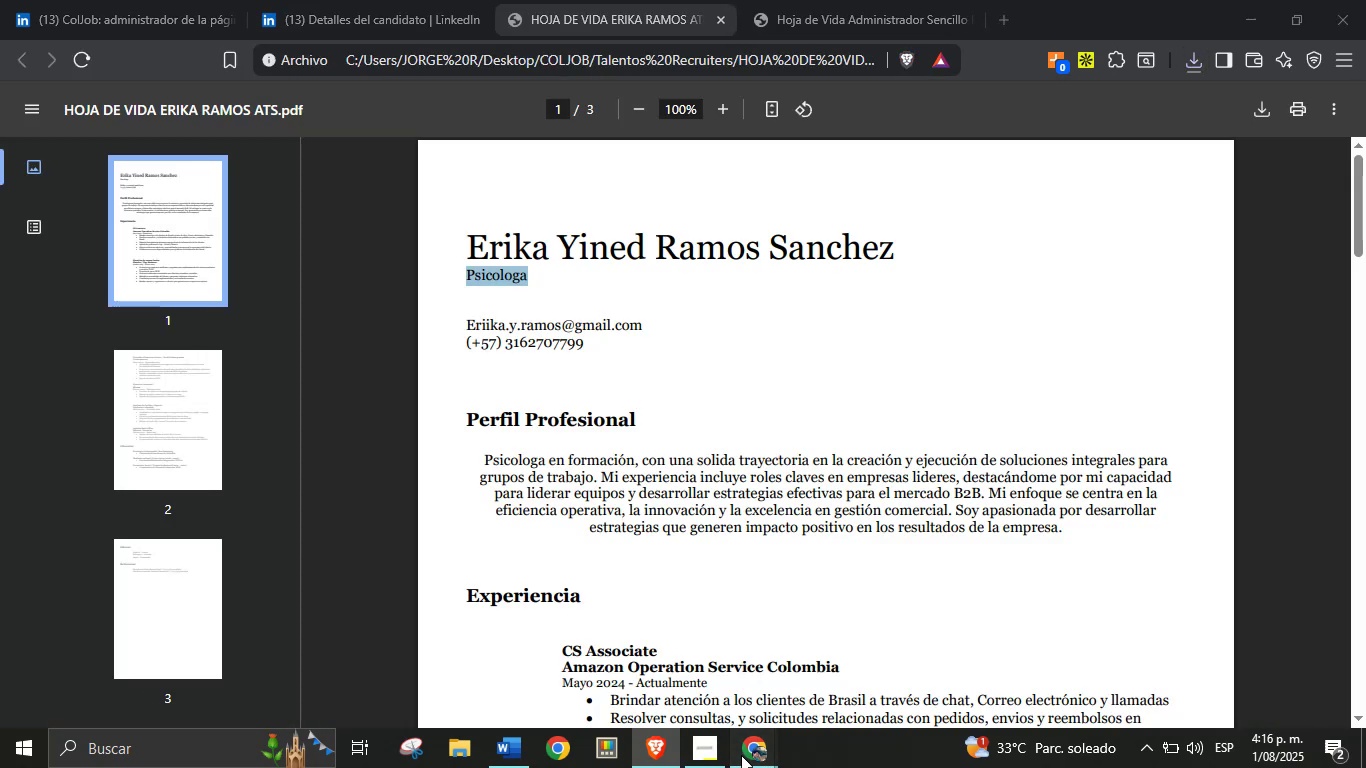 
double_click([619, 690])
 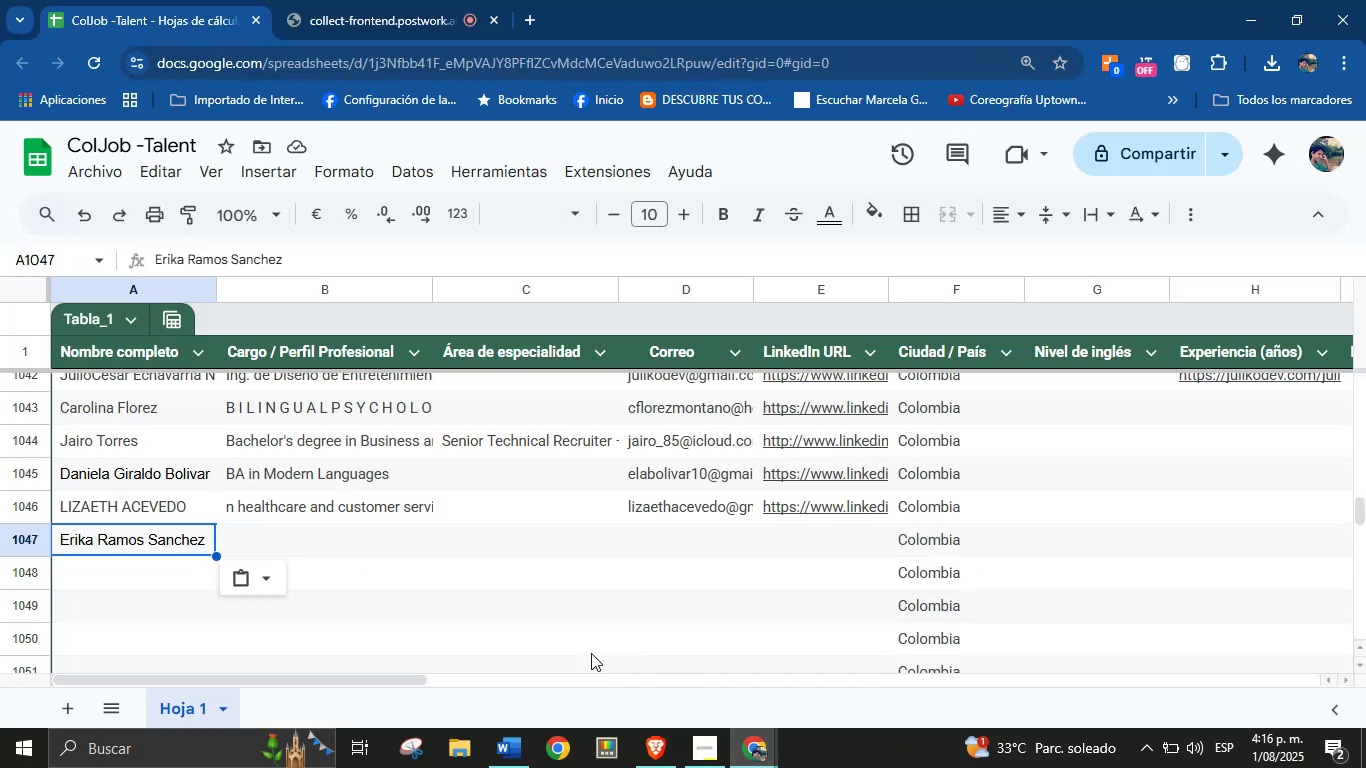 
key(Control+ControlLeft)
 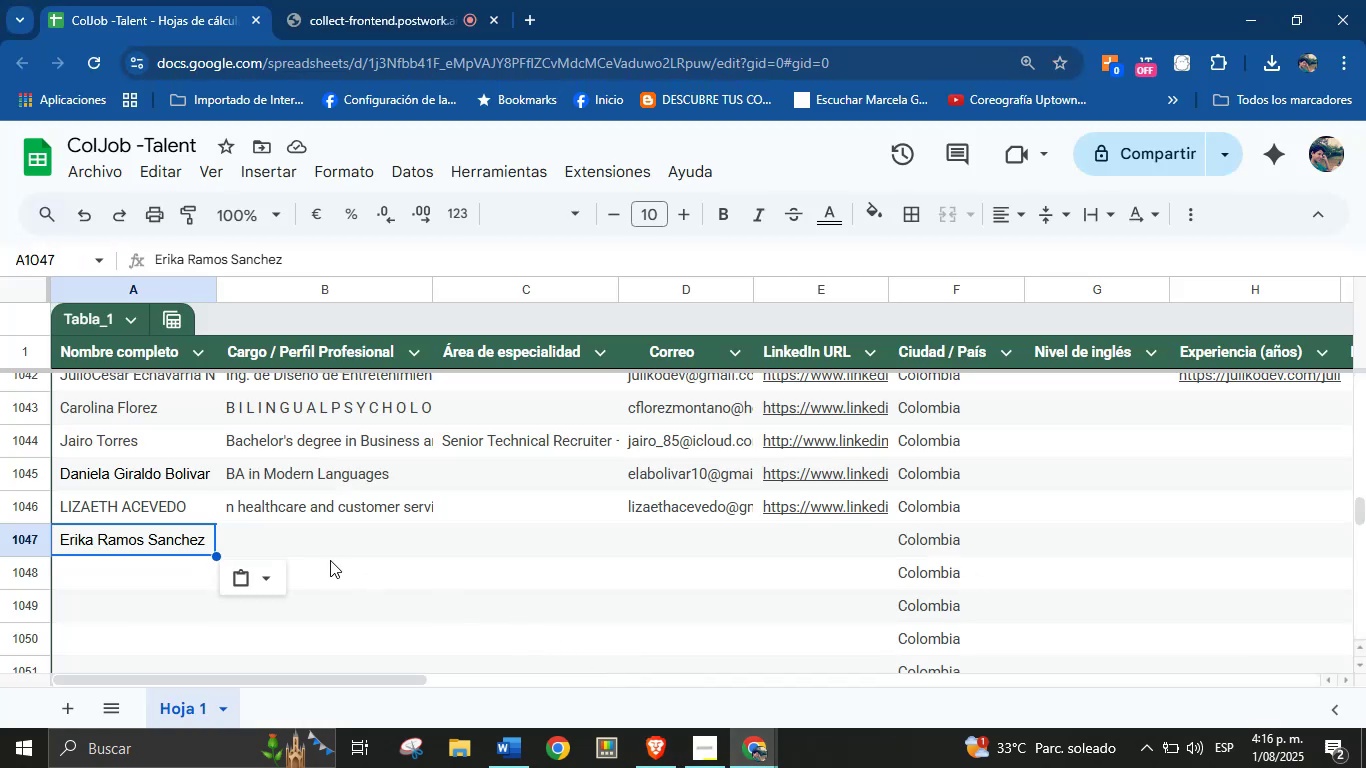 
left_click([331, 548])
 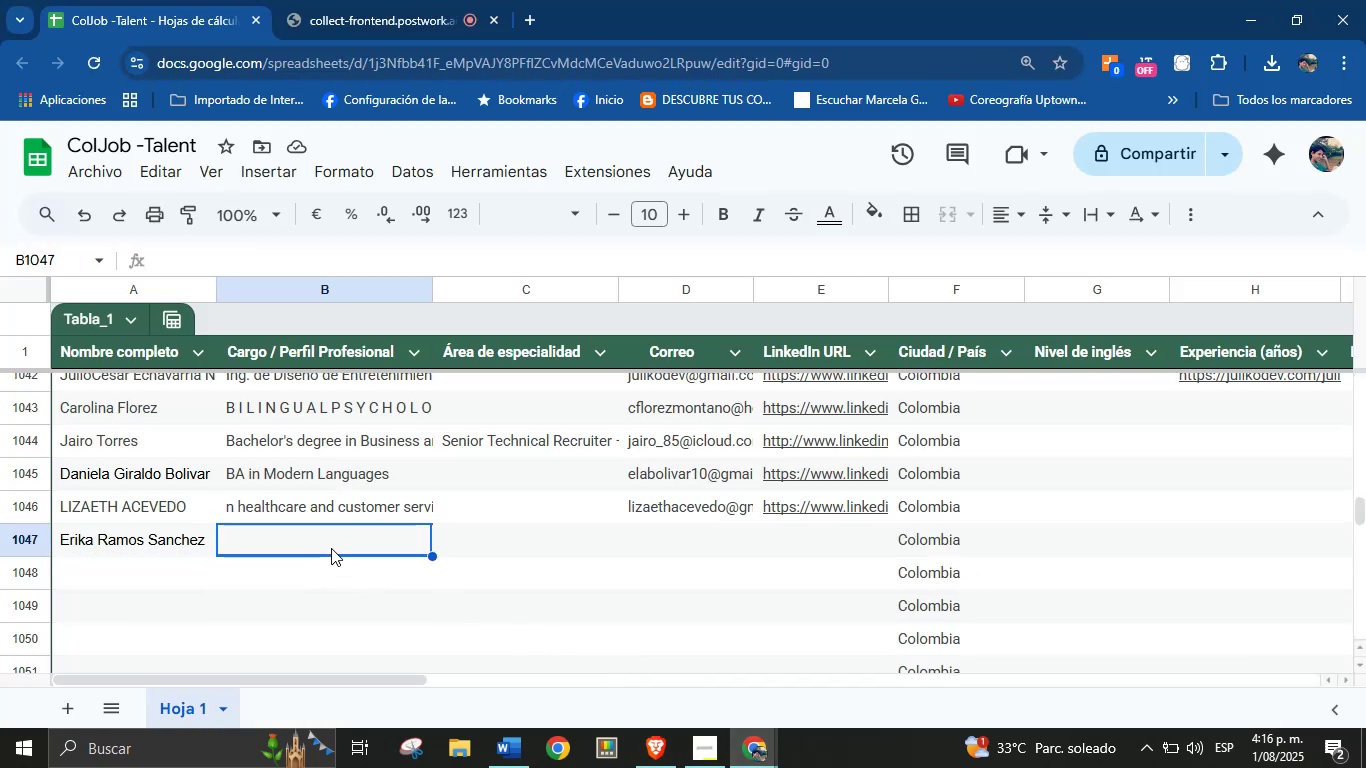 
key(Control+V)
 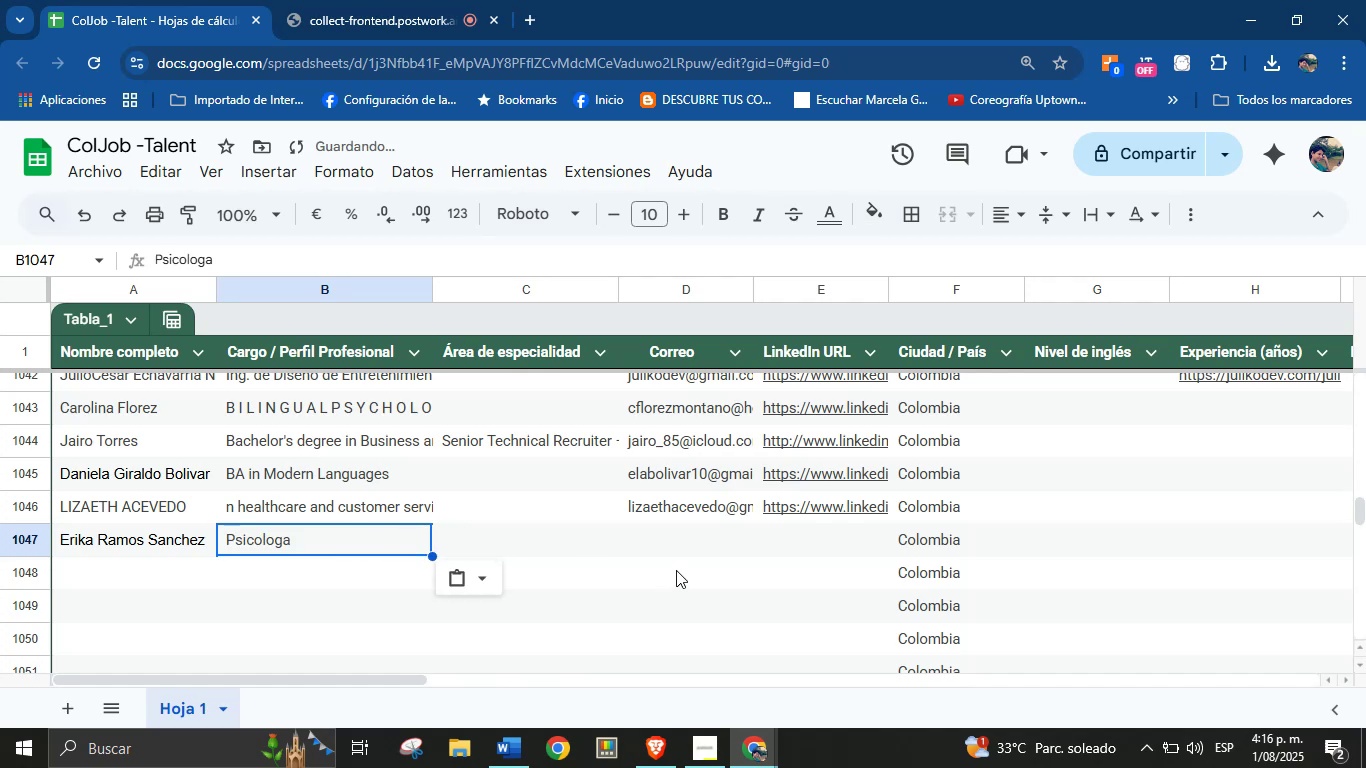 
left_click([685, 542])
 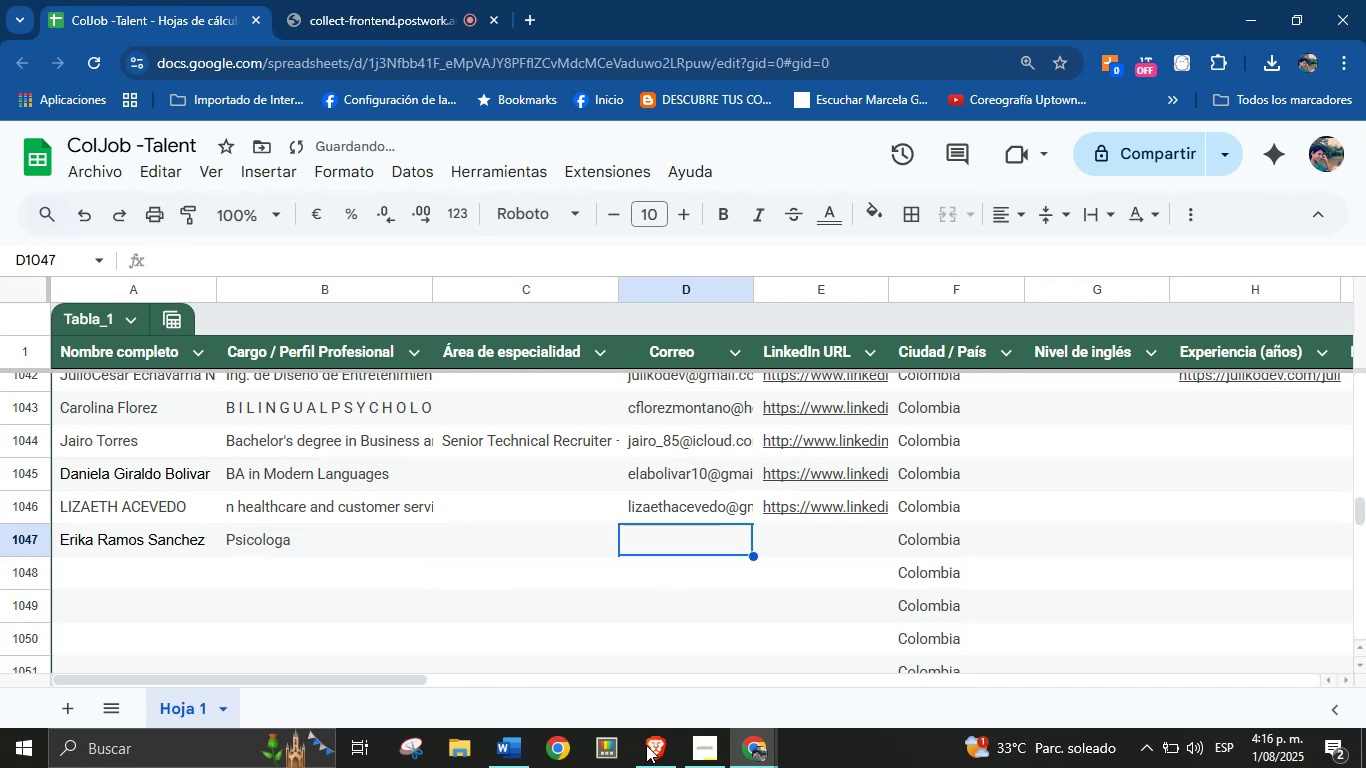 
left_click([651, 757])
 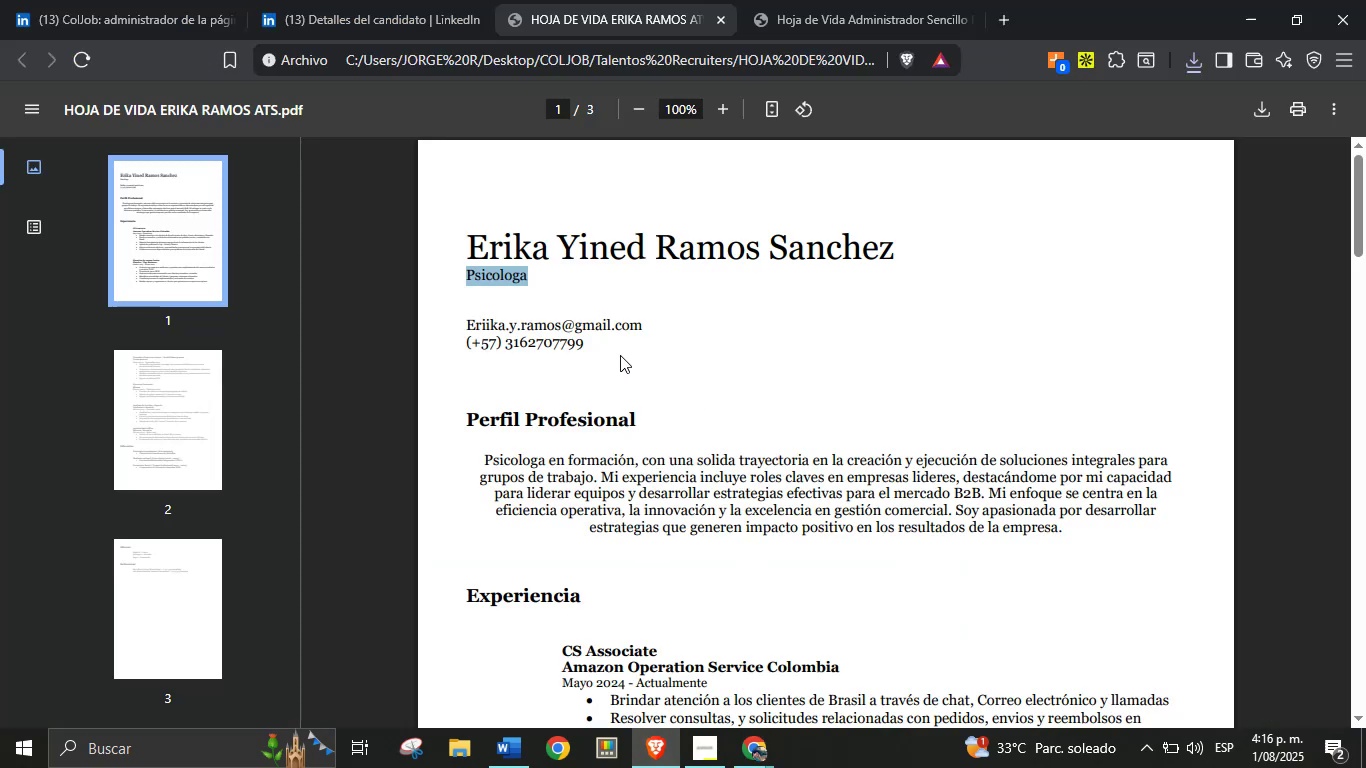 
left_click([627, 366])
 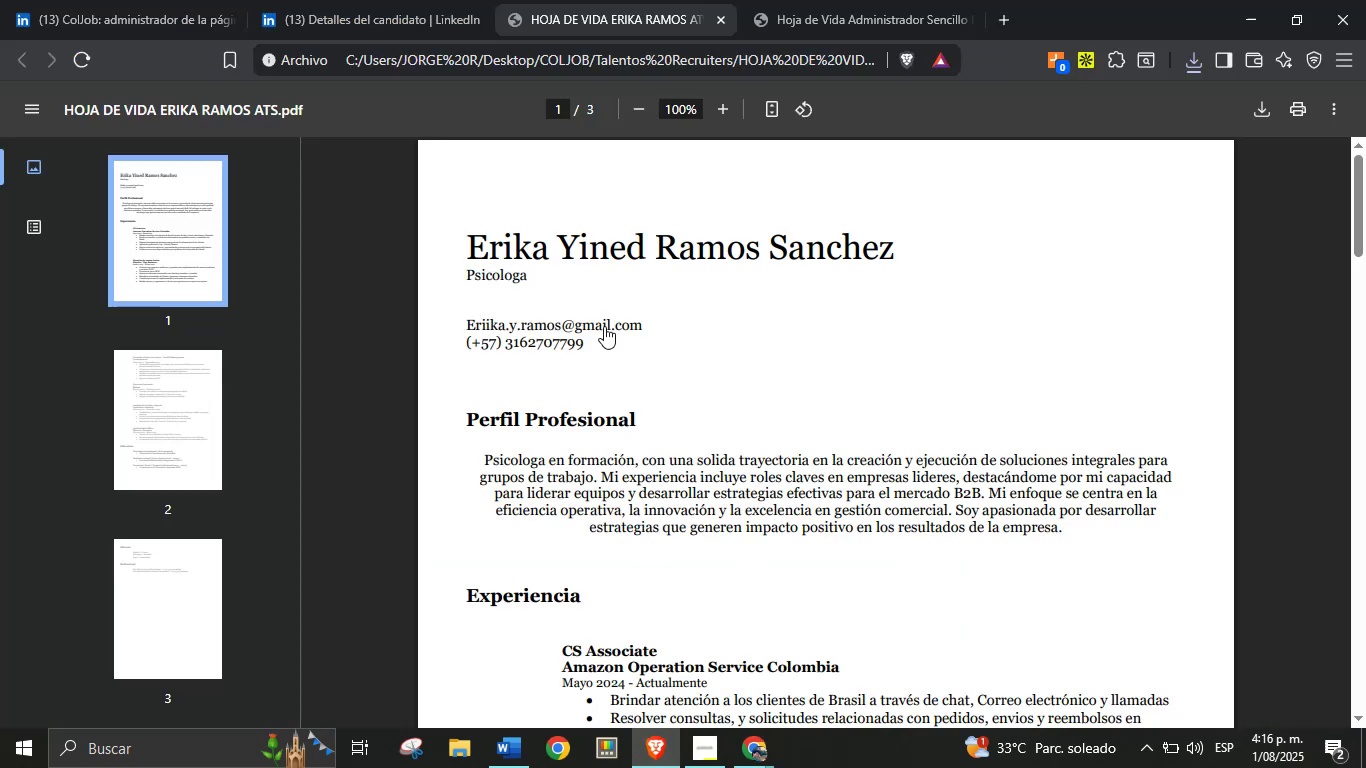 
right_click([604, 326])
 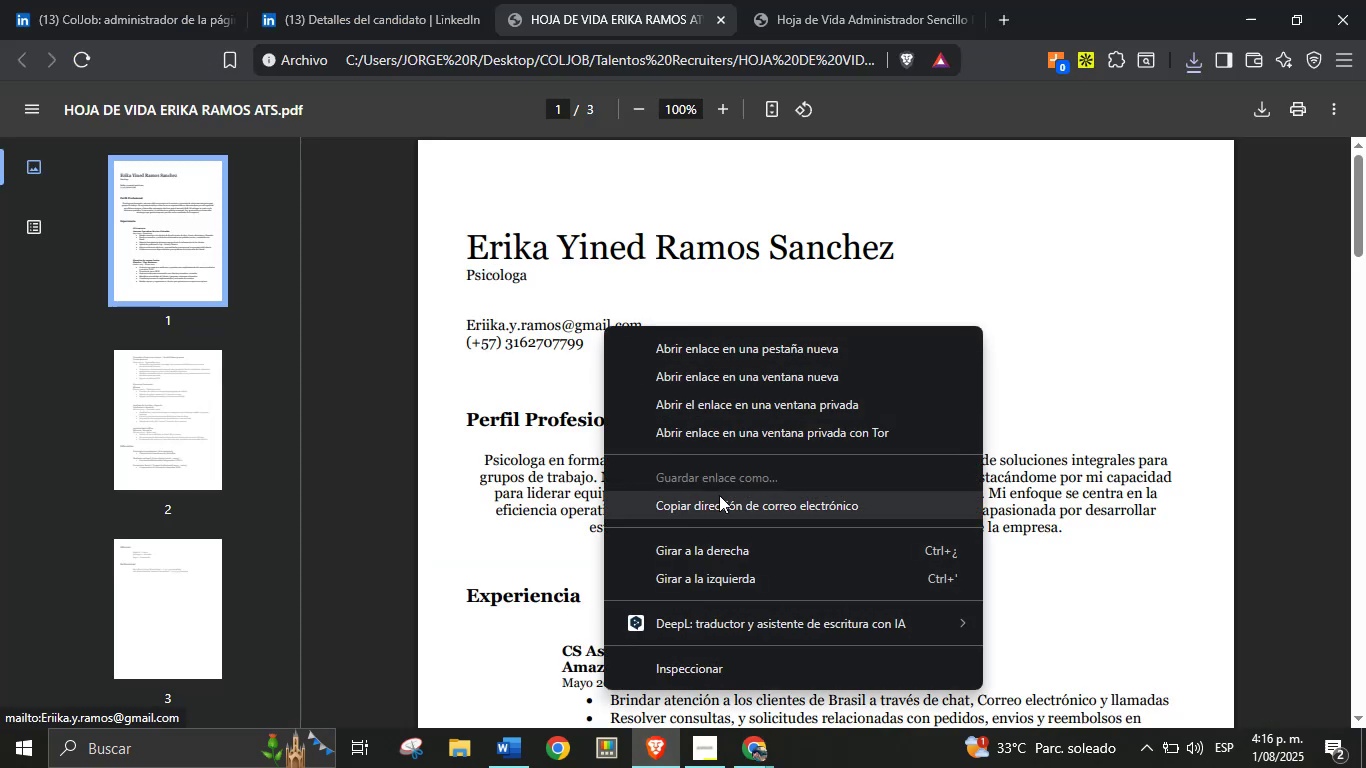 
left_click([721, 503])
 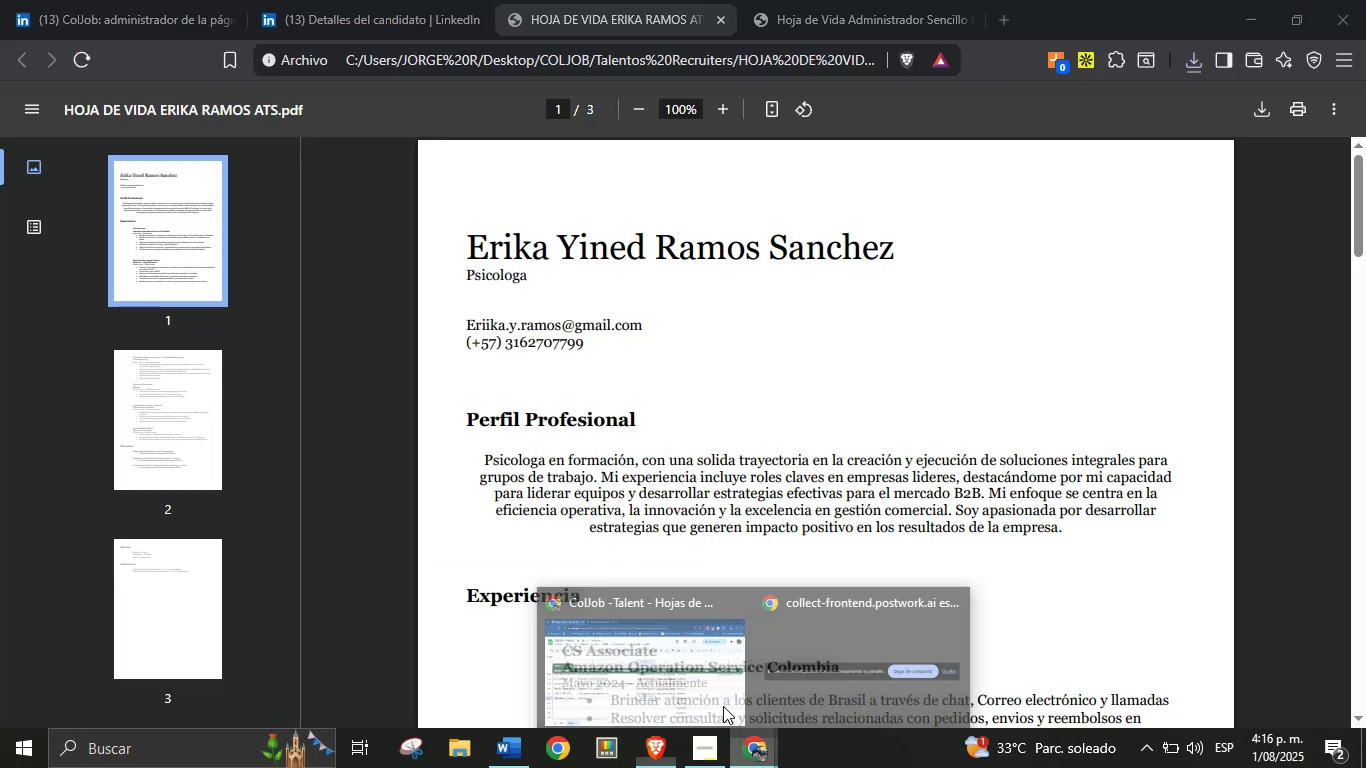 
double_click([656, 632])
 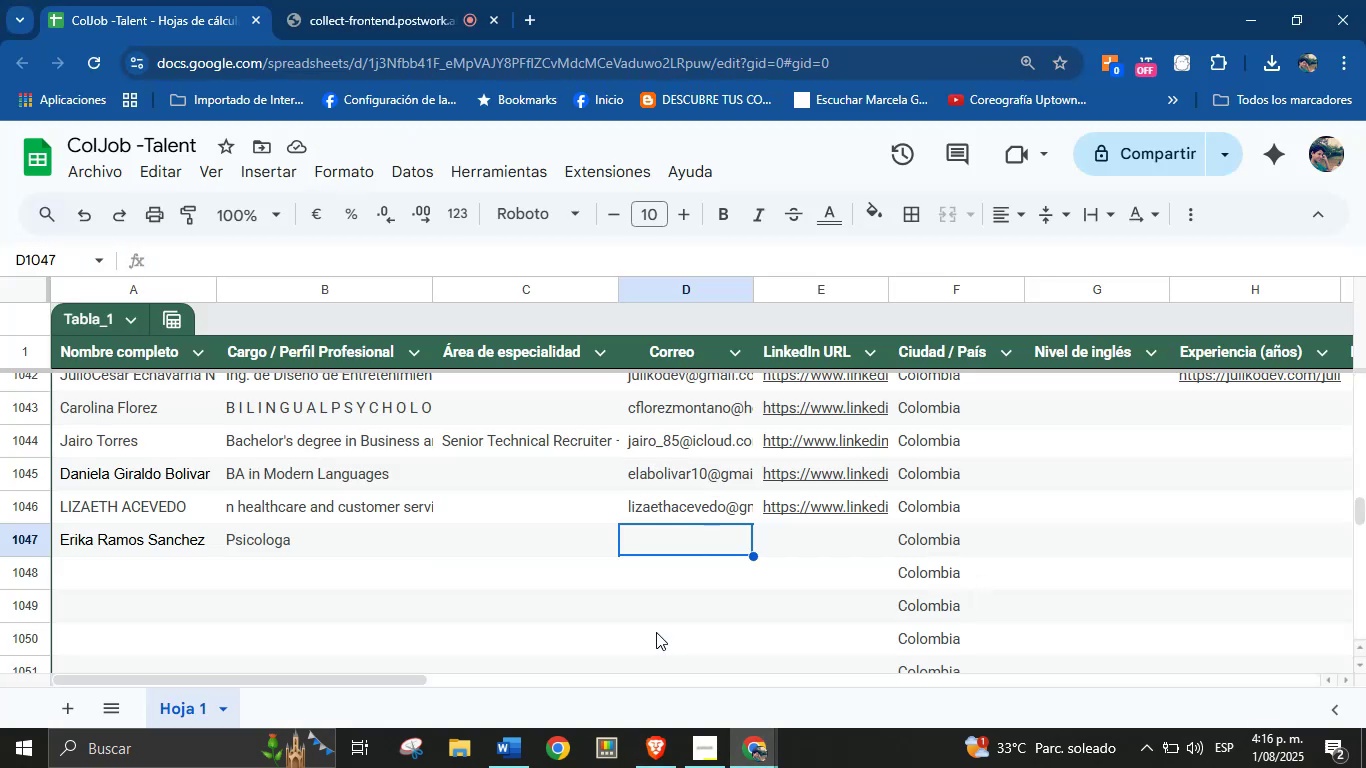 
key(Control+V)
 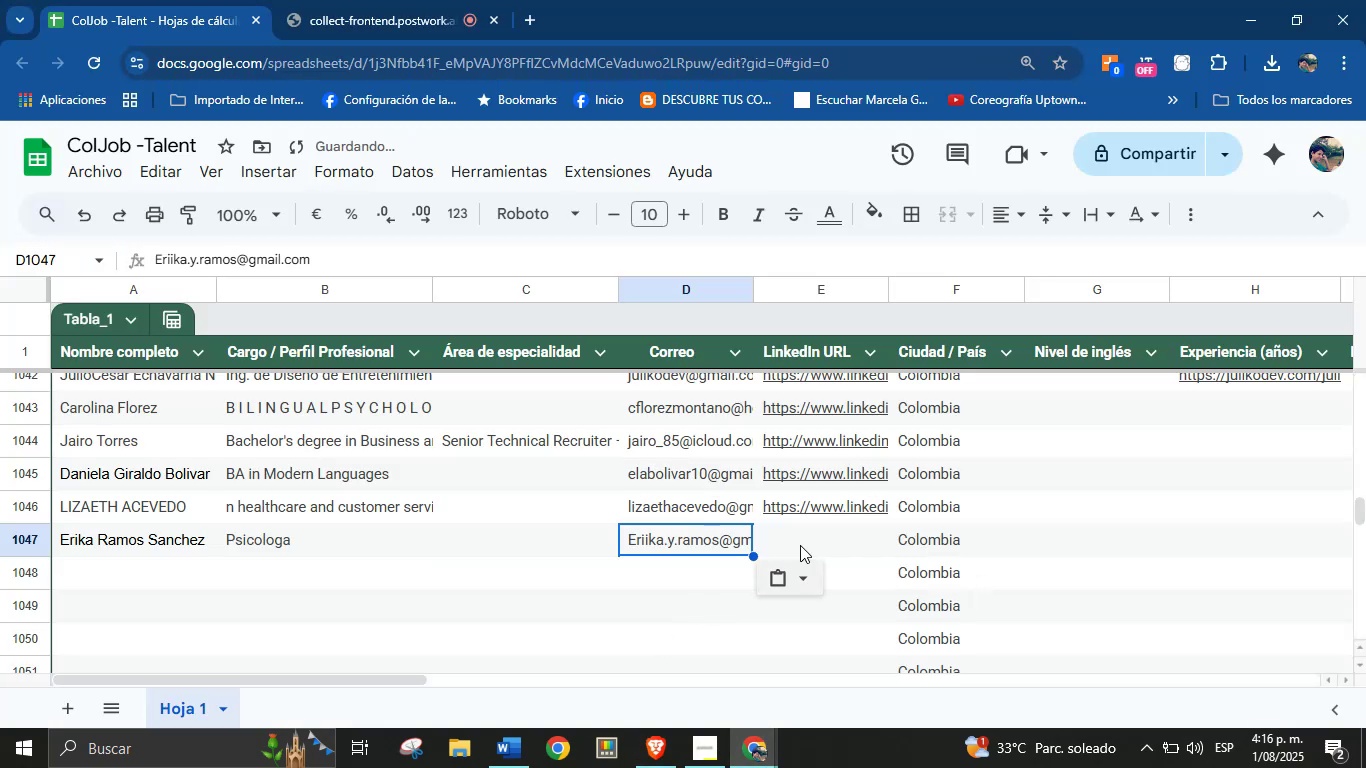 
left_click([803, 539])
 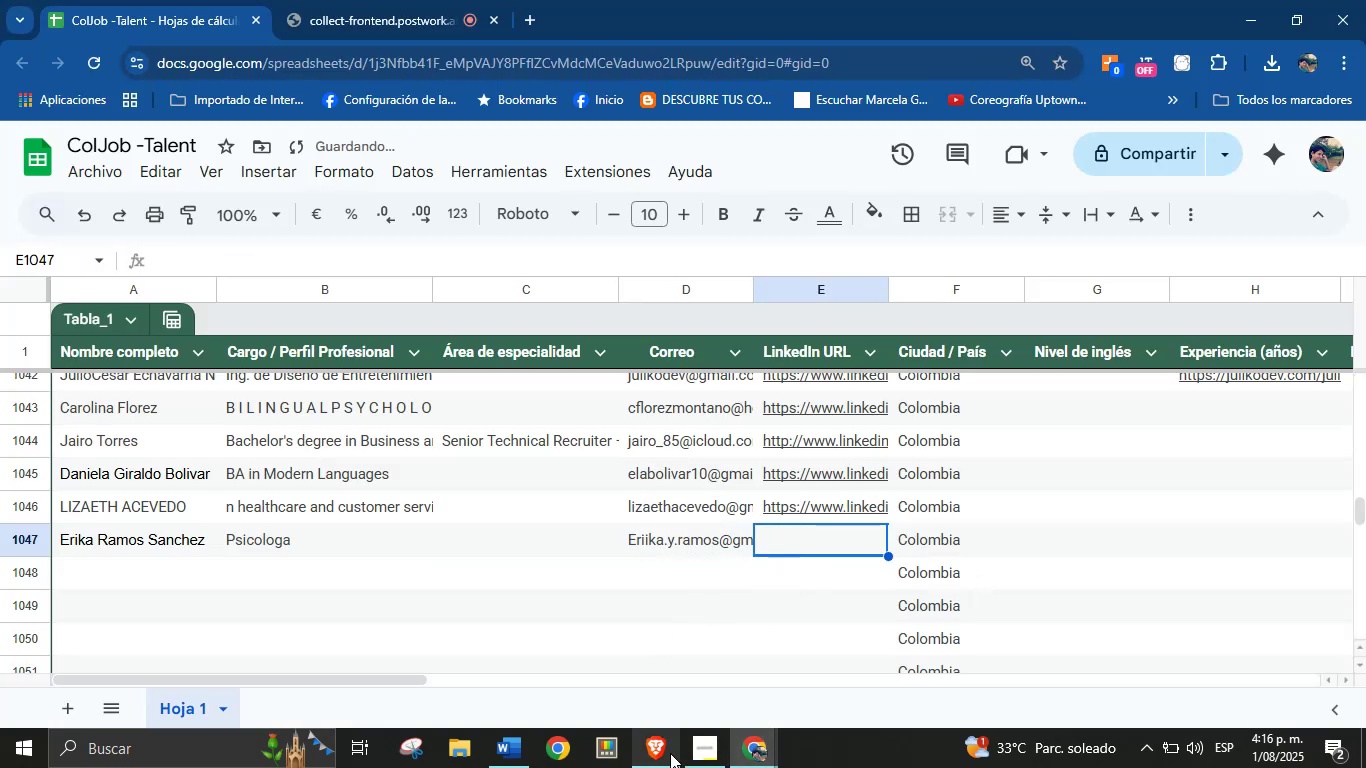 
left_click([661, 746])
 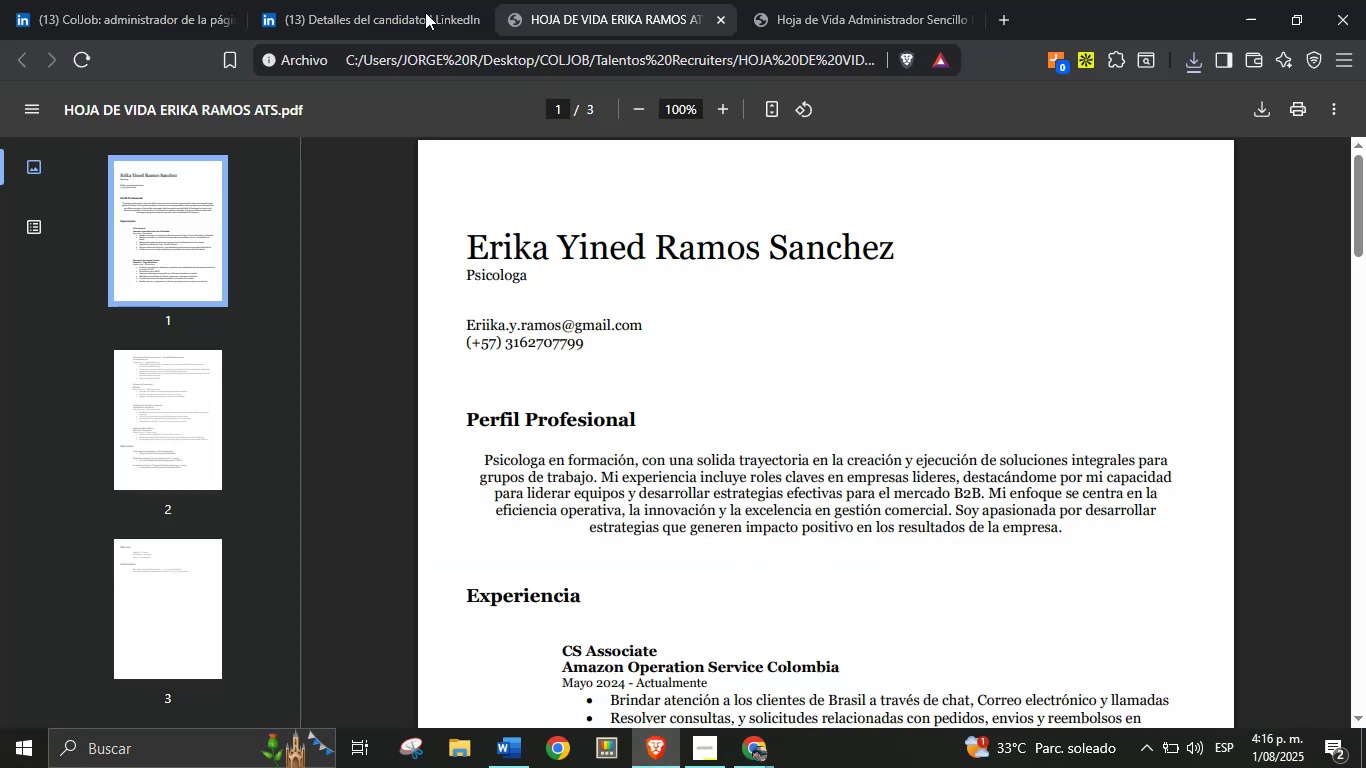 
left_click([390, 0])
 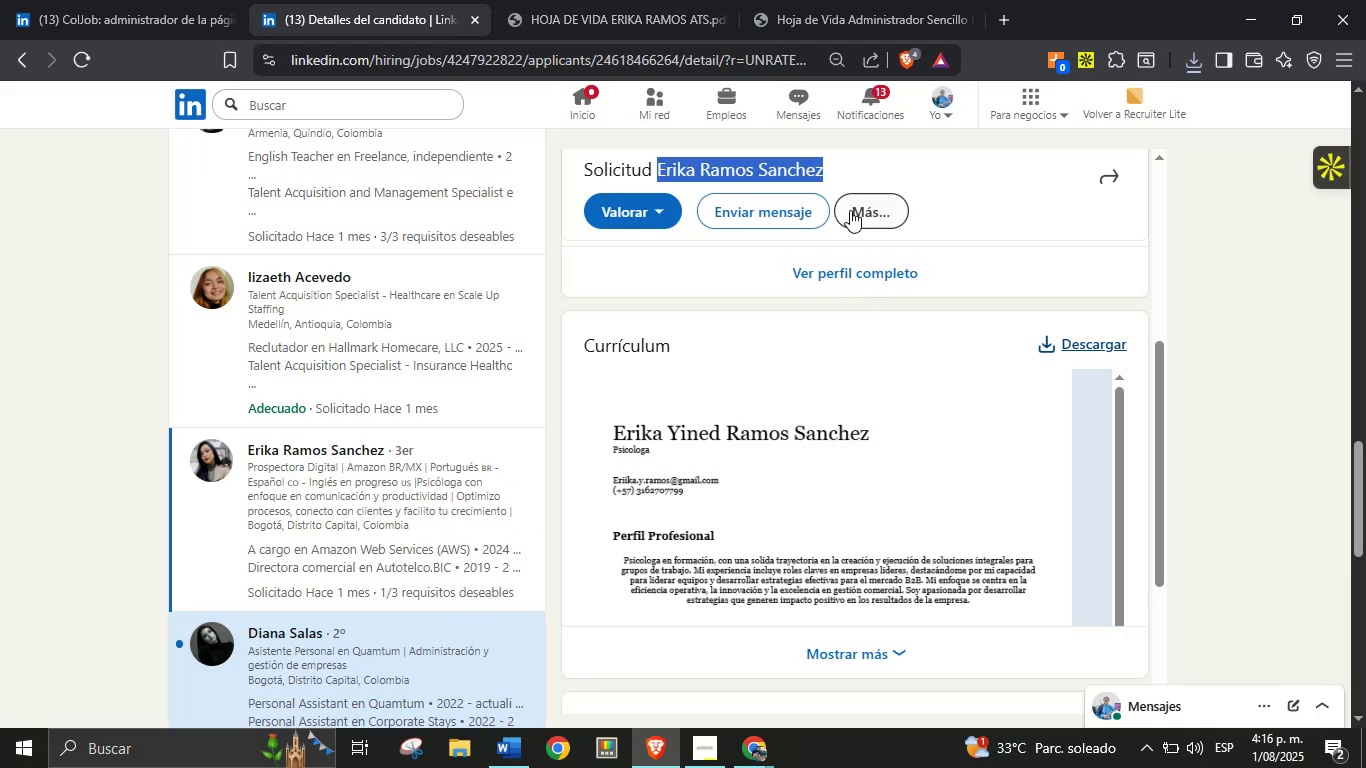 
left_click([851, 199])
 